 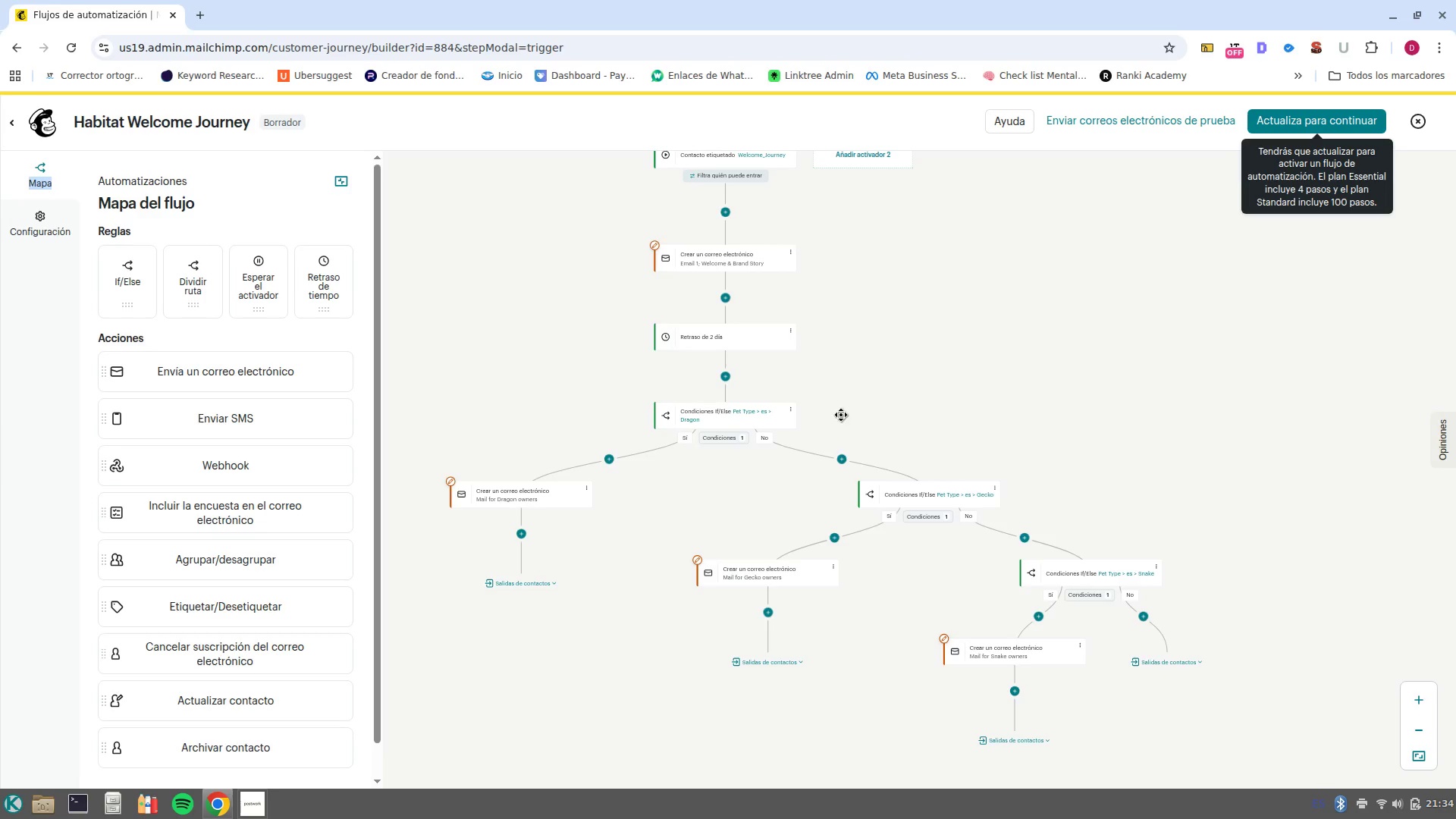 
scroll: coordinate [881, 354], scroll_direction: up, amount: 2.0
 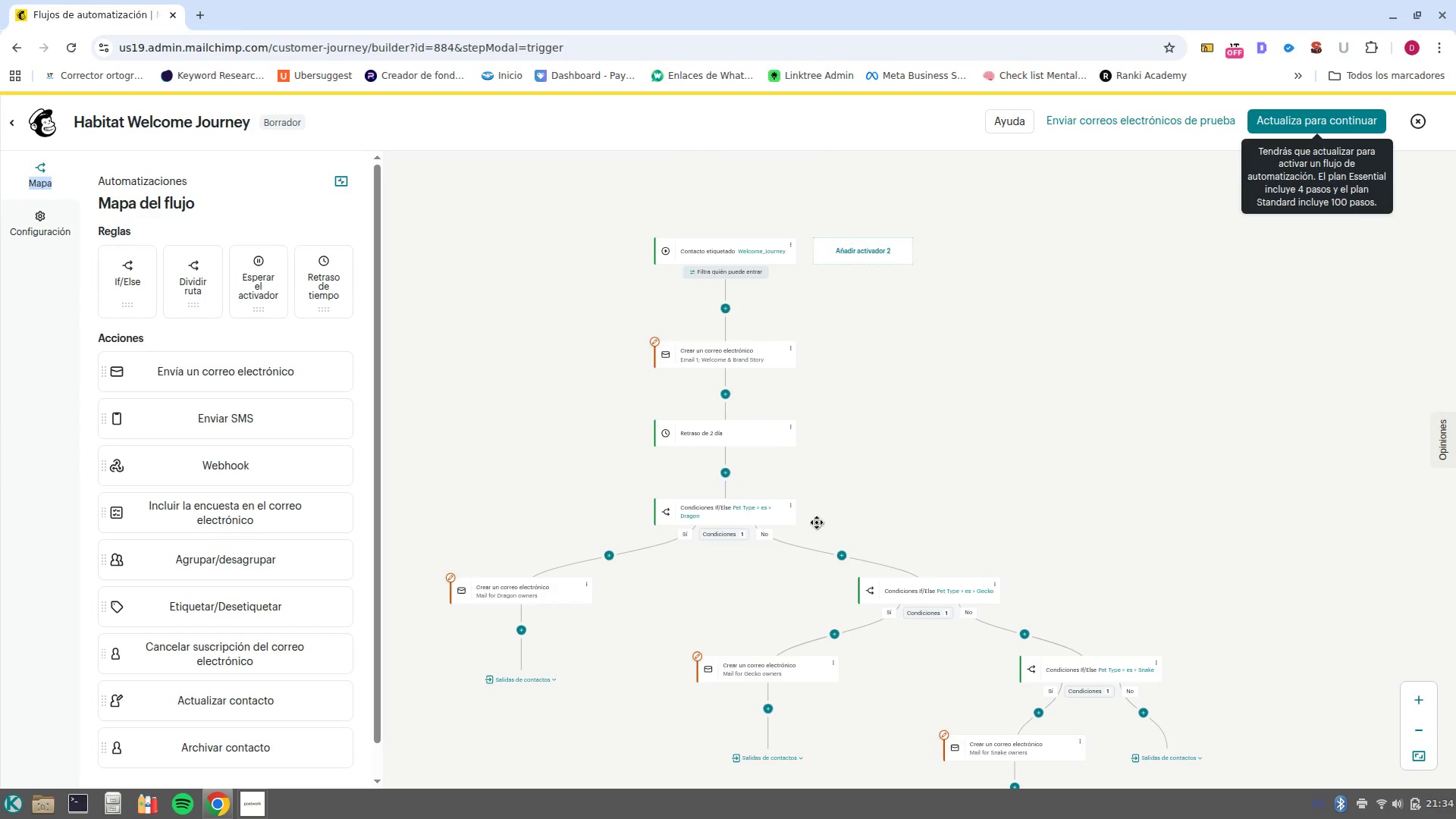 
scroll: coordinate [708, 553], scroll_direction: down, amount: 4.0
 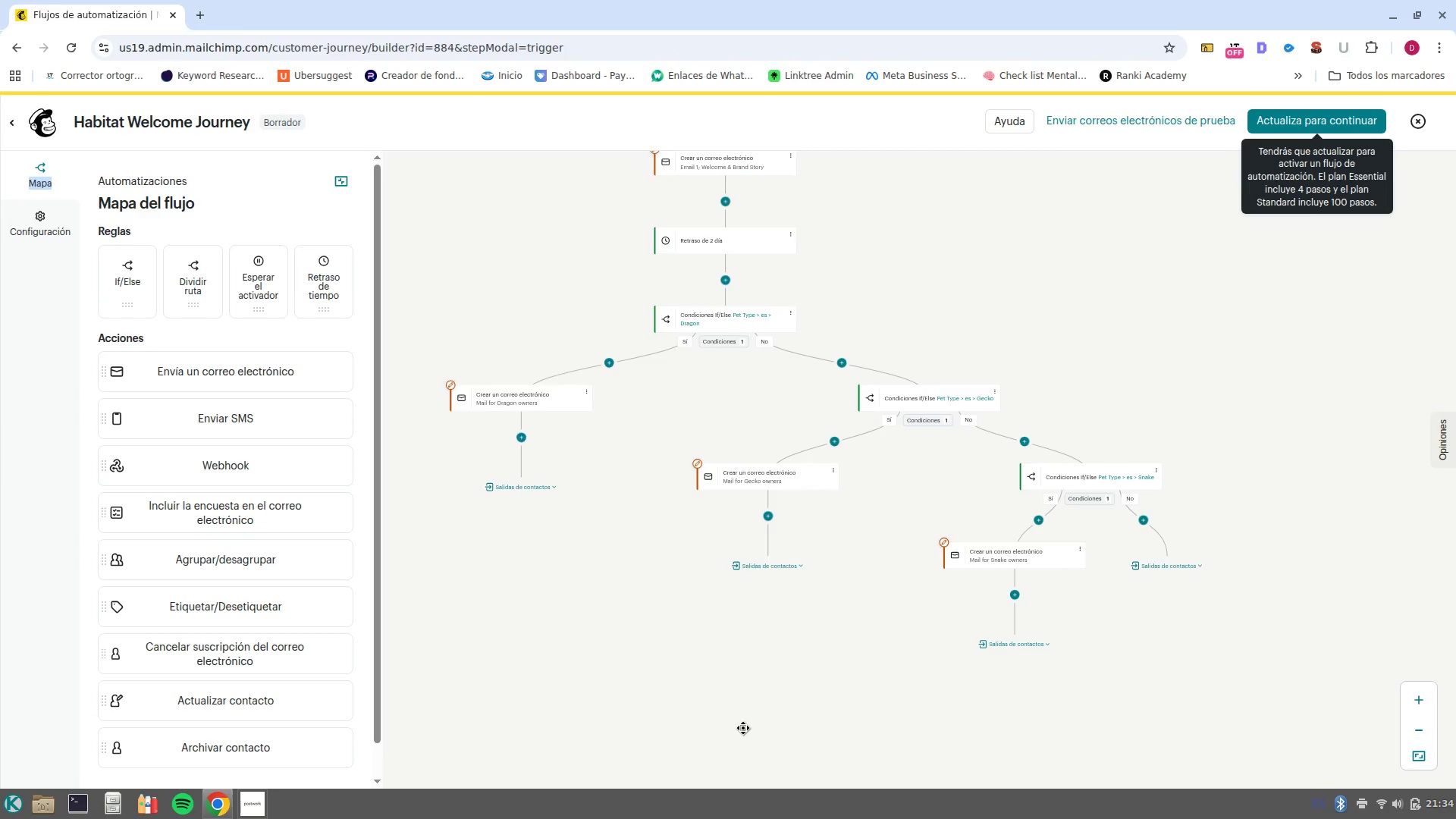 
wait(19.76)
 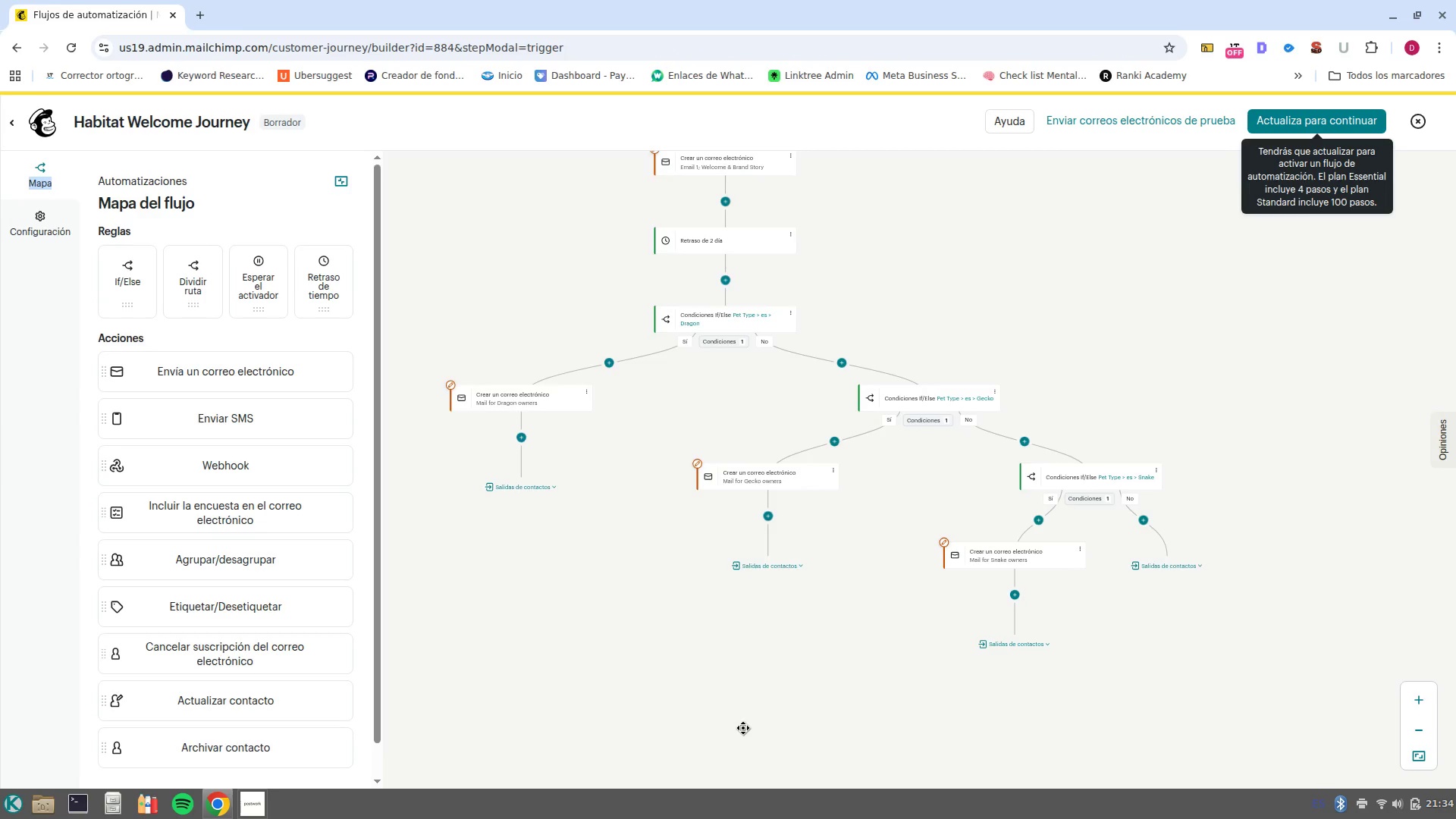 
left_click([519, 445])
 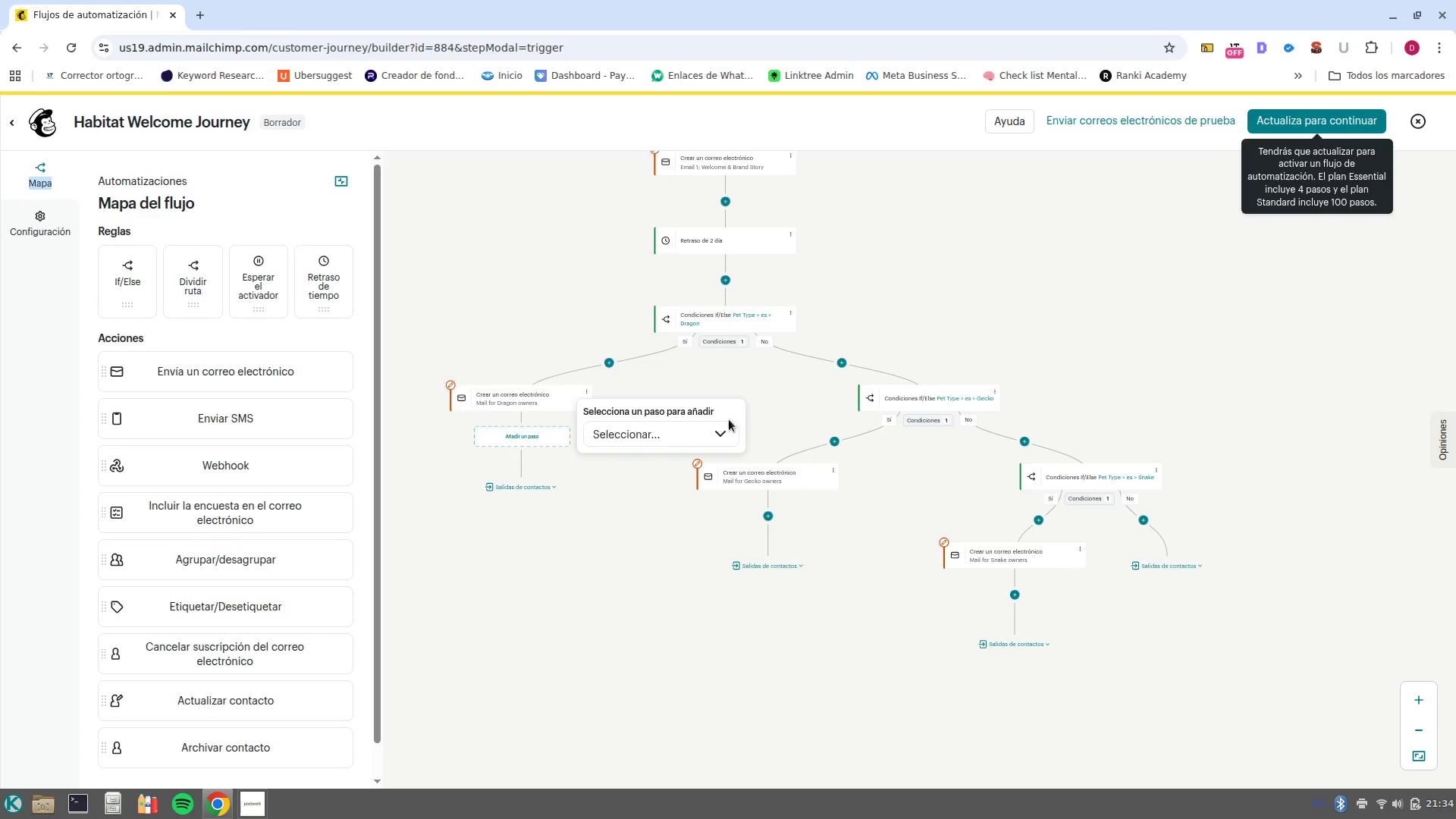 
left_click([727, 430])
 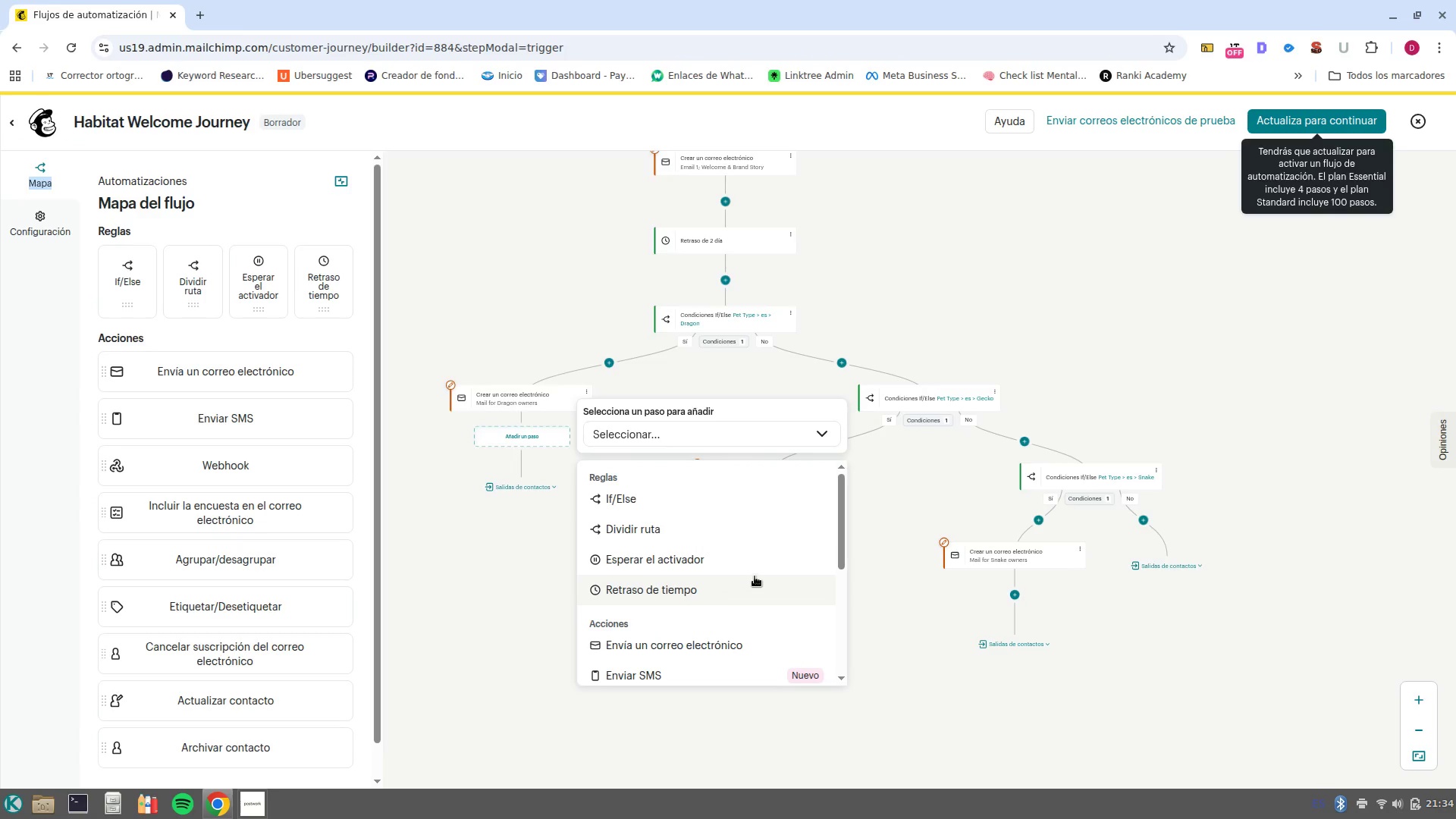 
left_click([752, 597])
 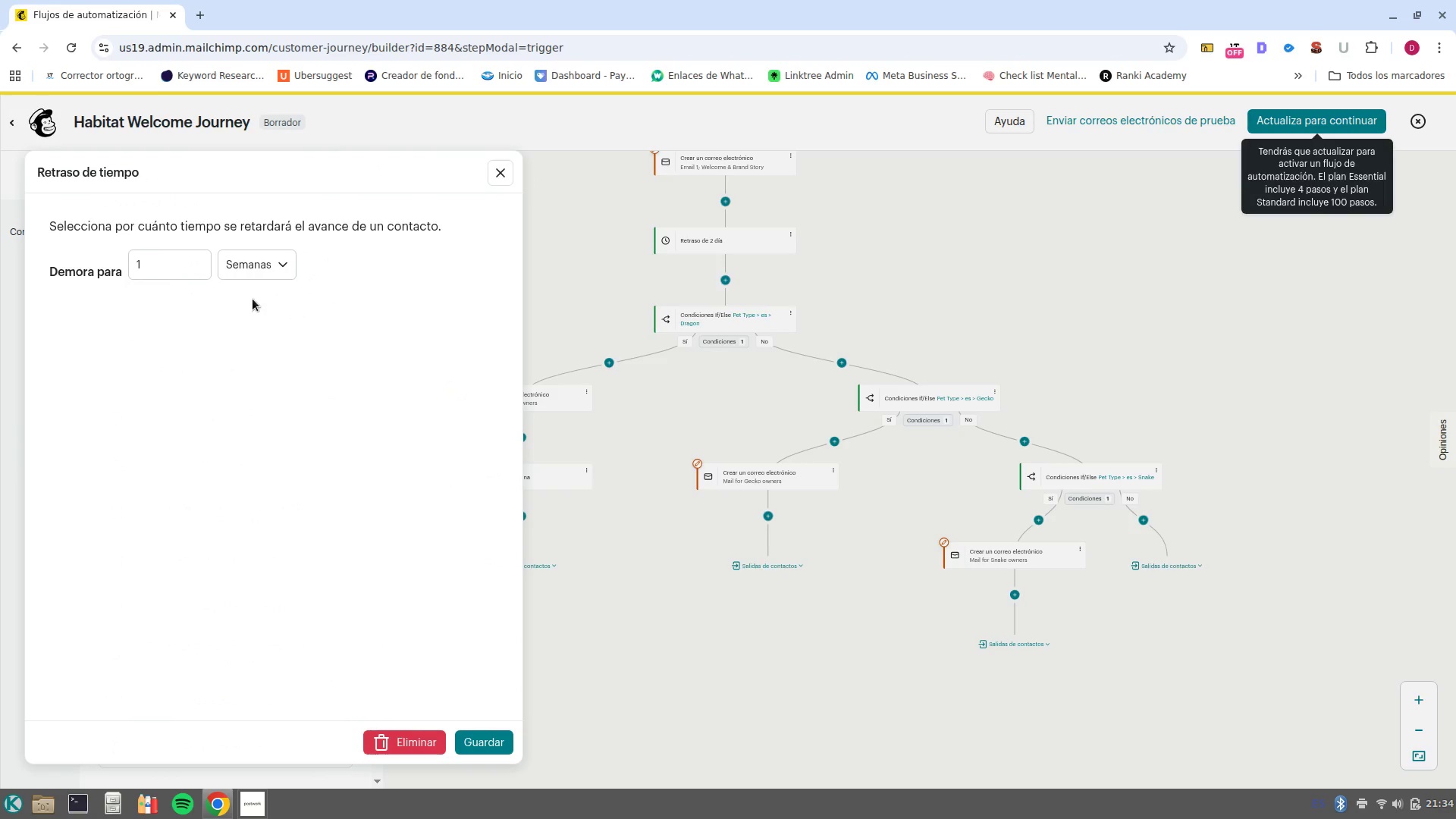 
left_click([162, 272])
 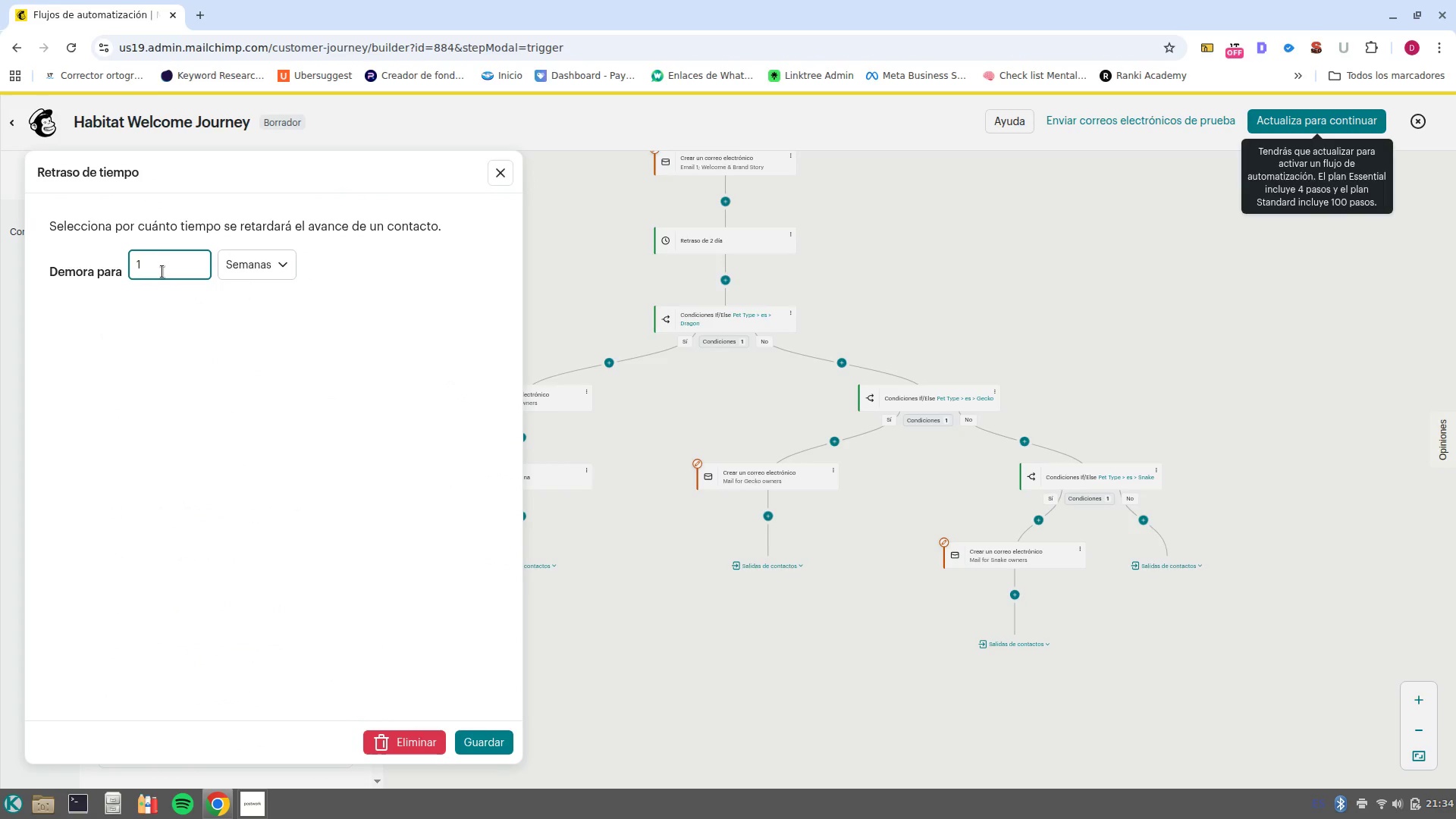 
key(Backspace)
 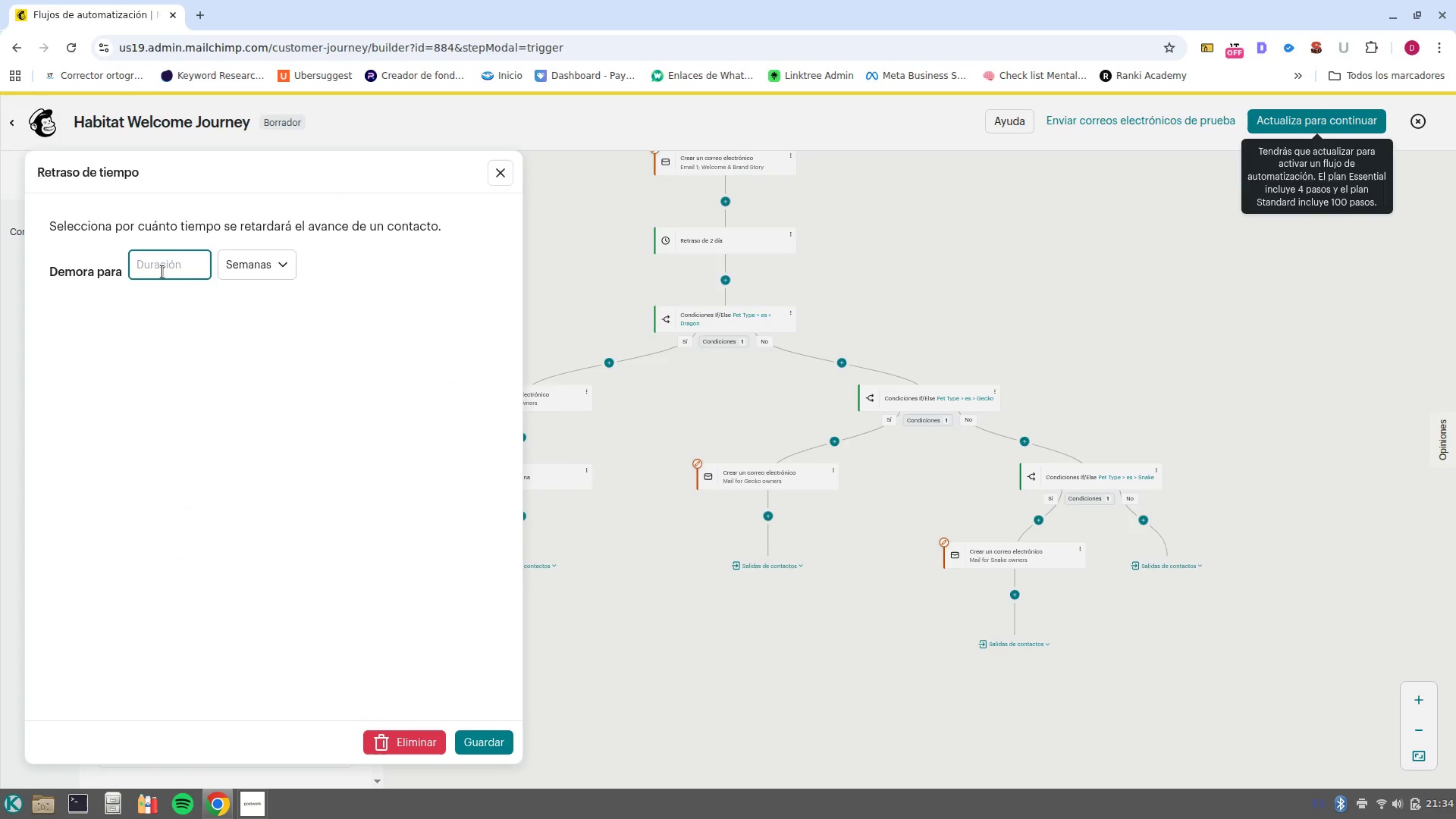 
key(3)
 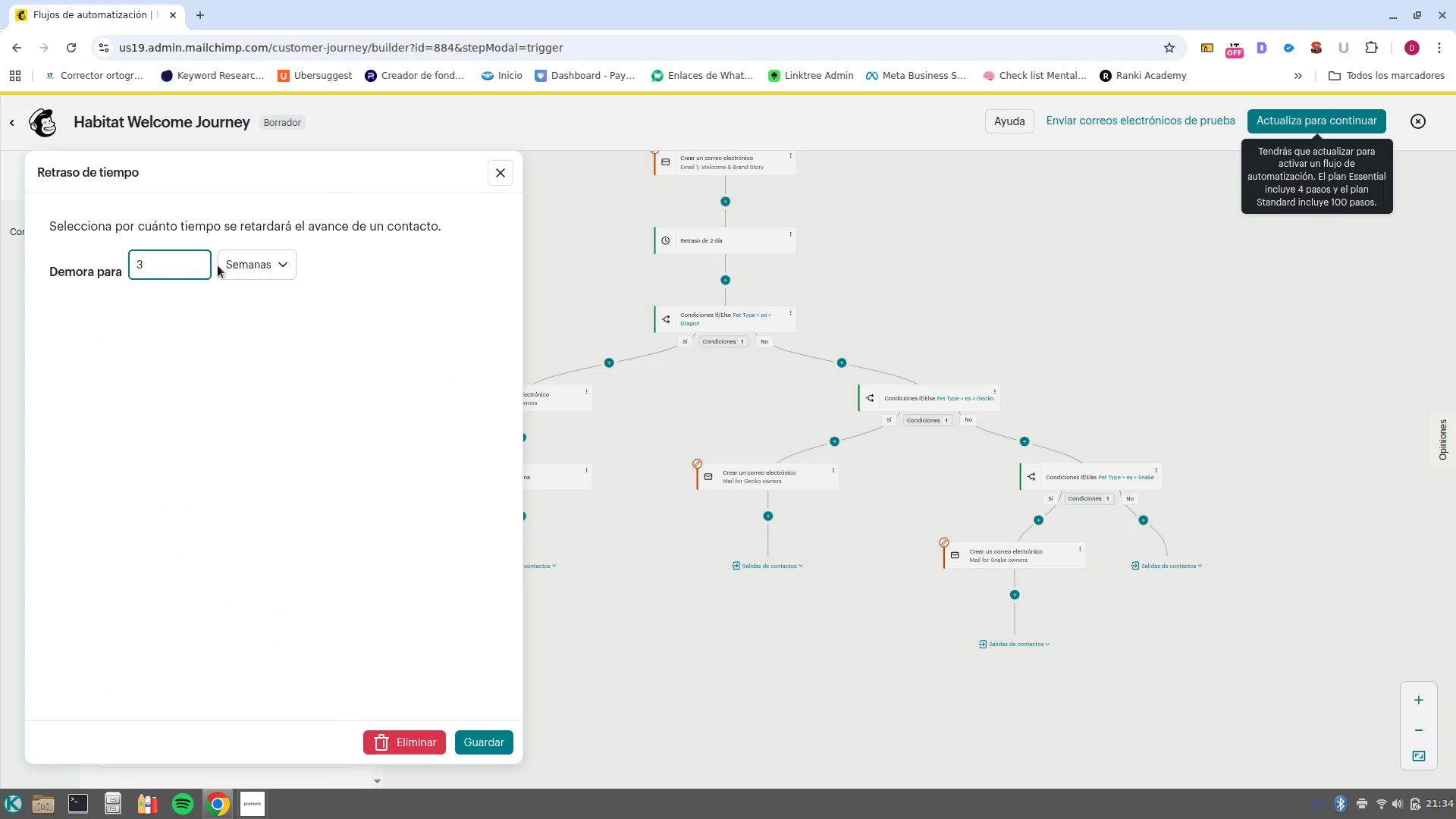 
left_click([229, 271])
 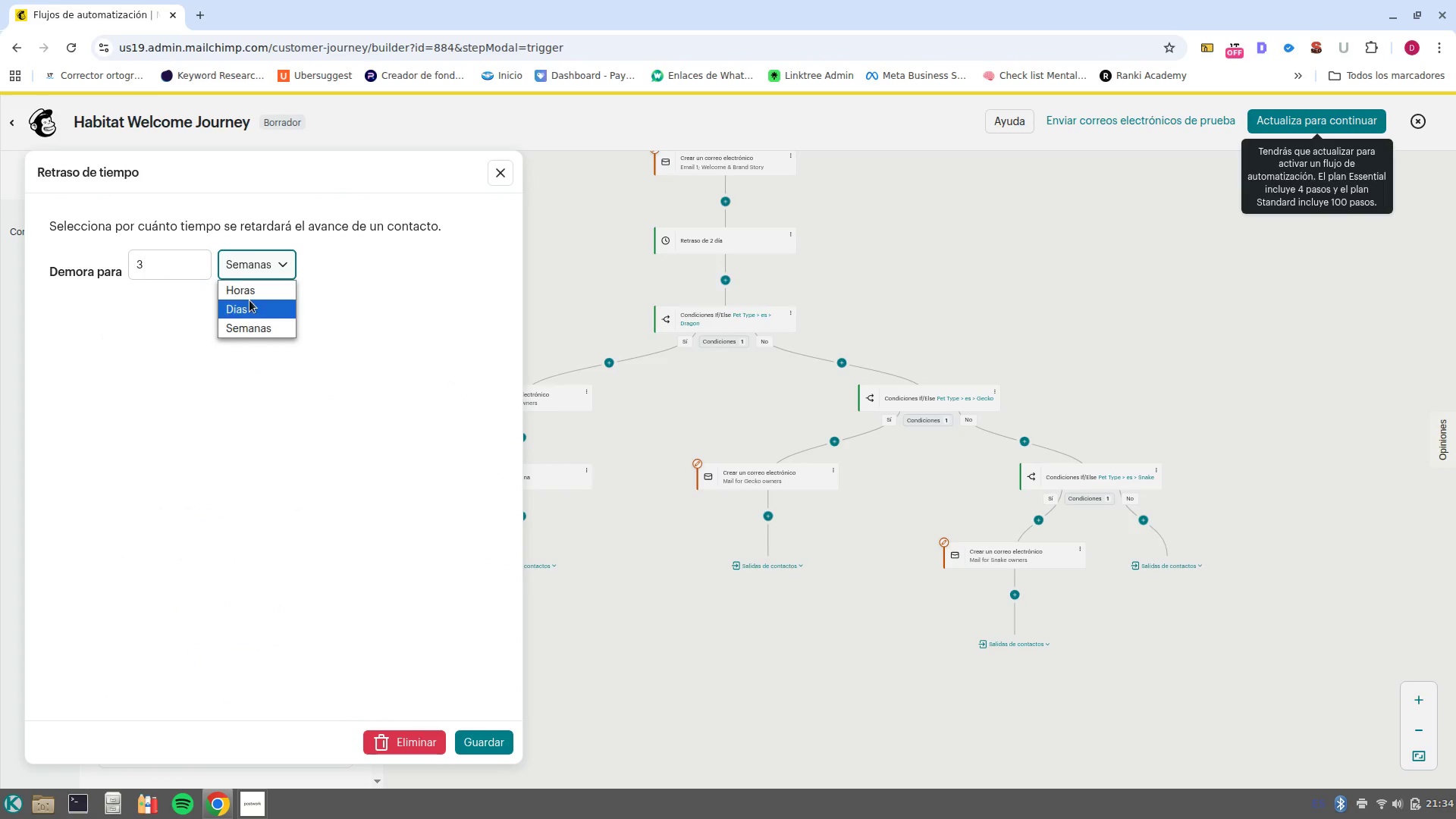 
left_click([253, 302])
 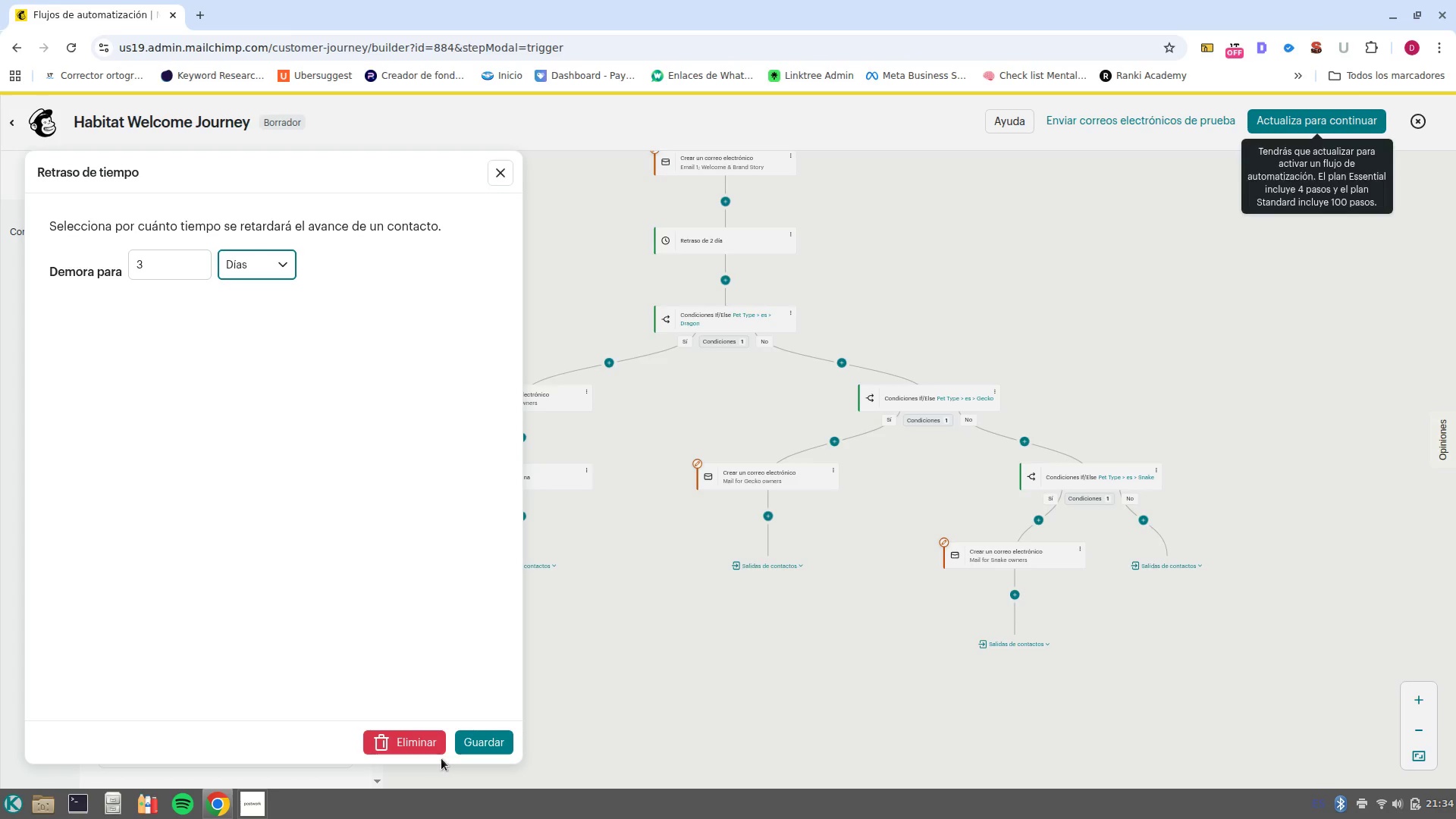 
left_click([485, 736])
 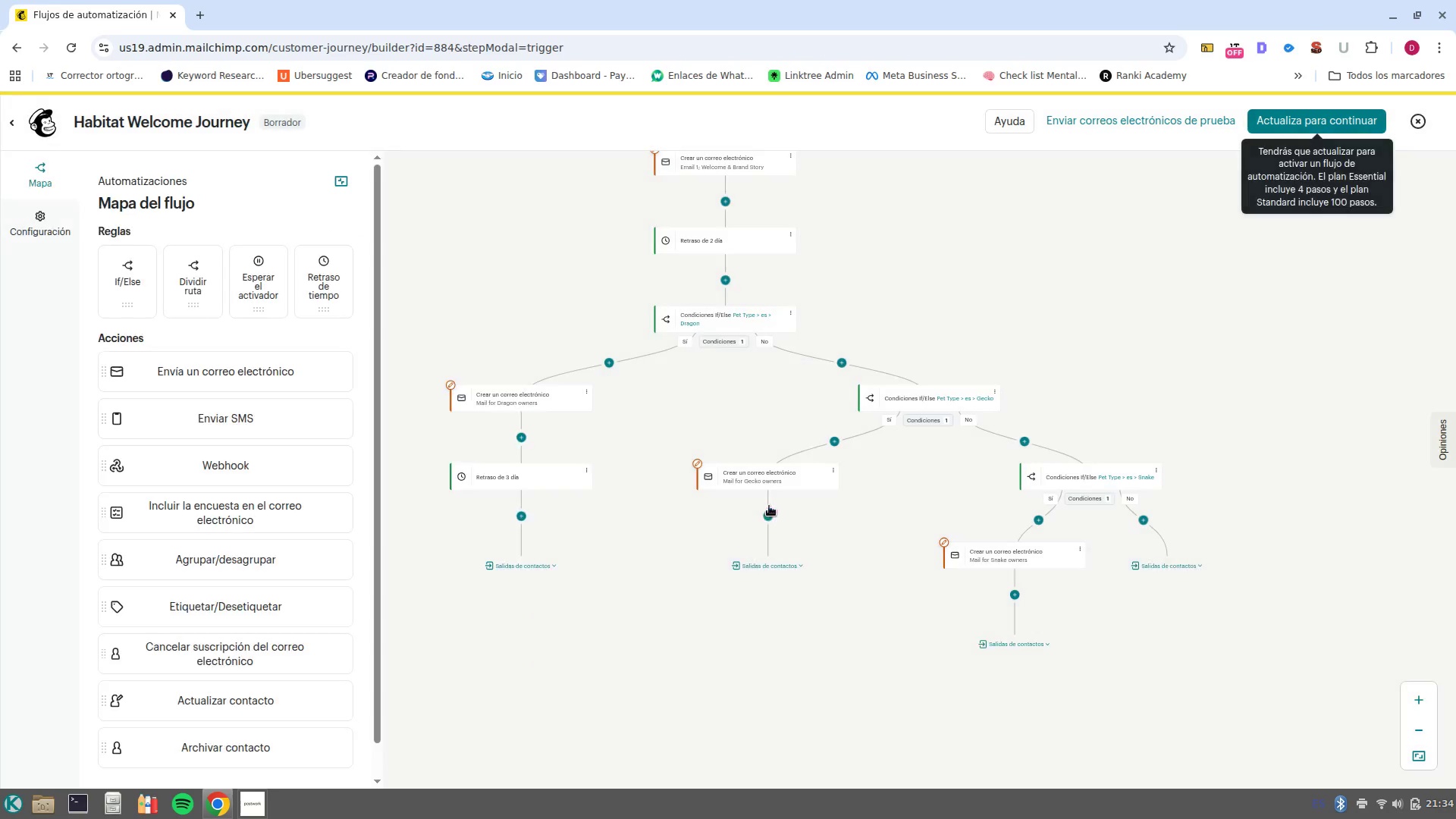 
left_click([771, 517])
 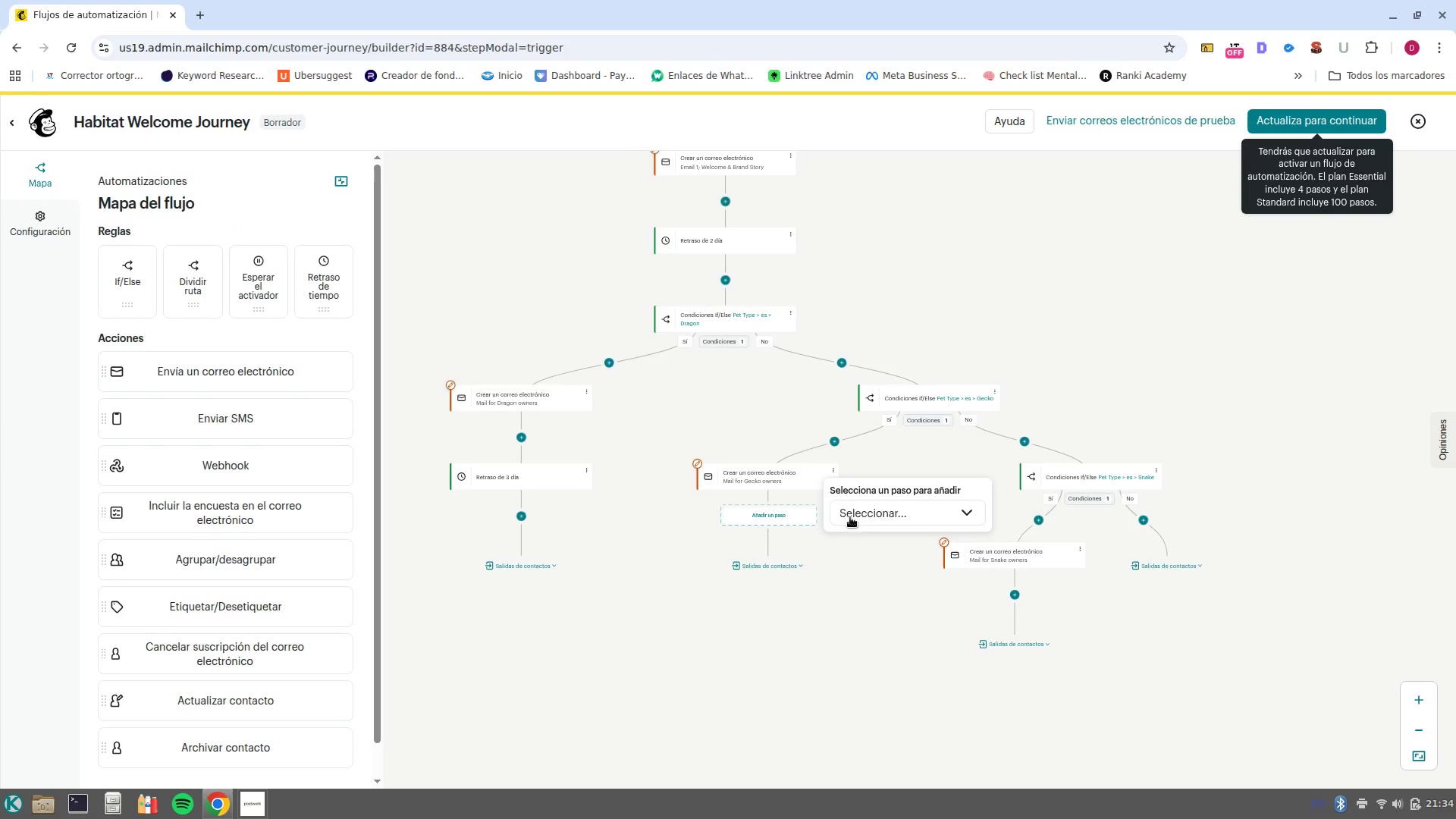 
left_click([850, 517])
 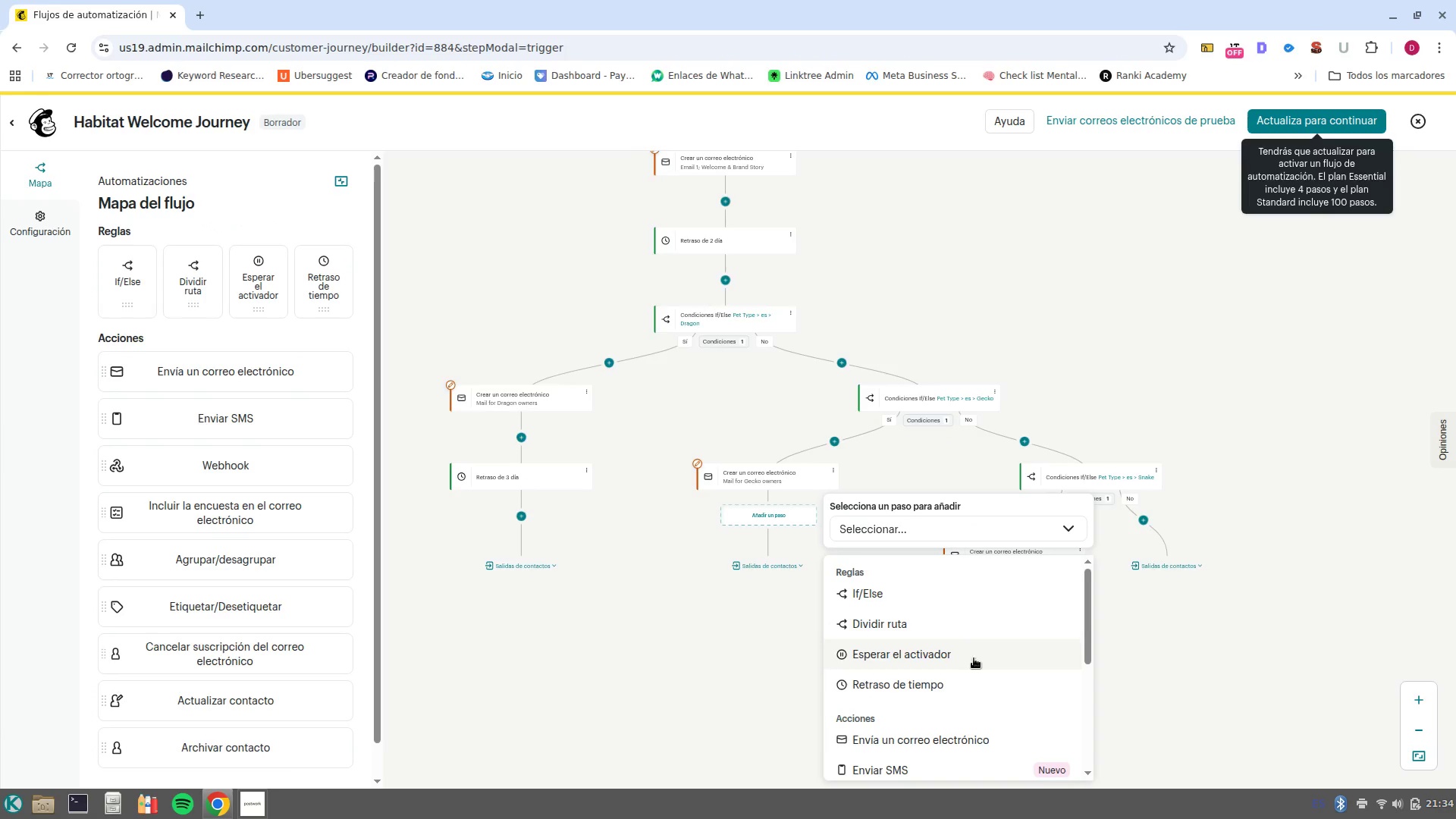 
left_click([964, 679])
 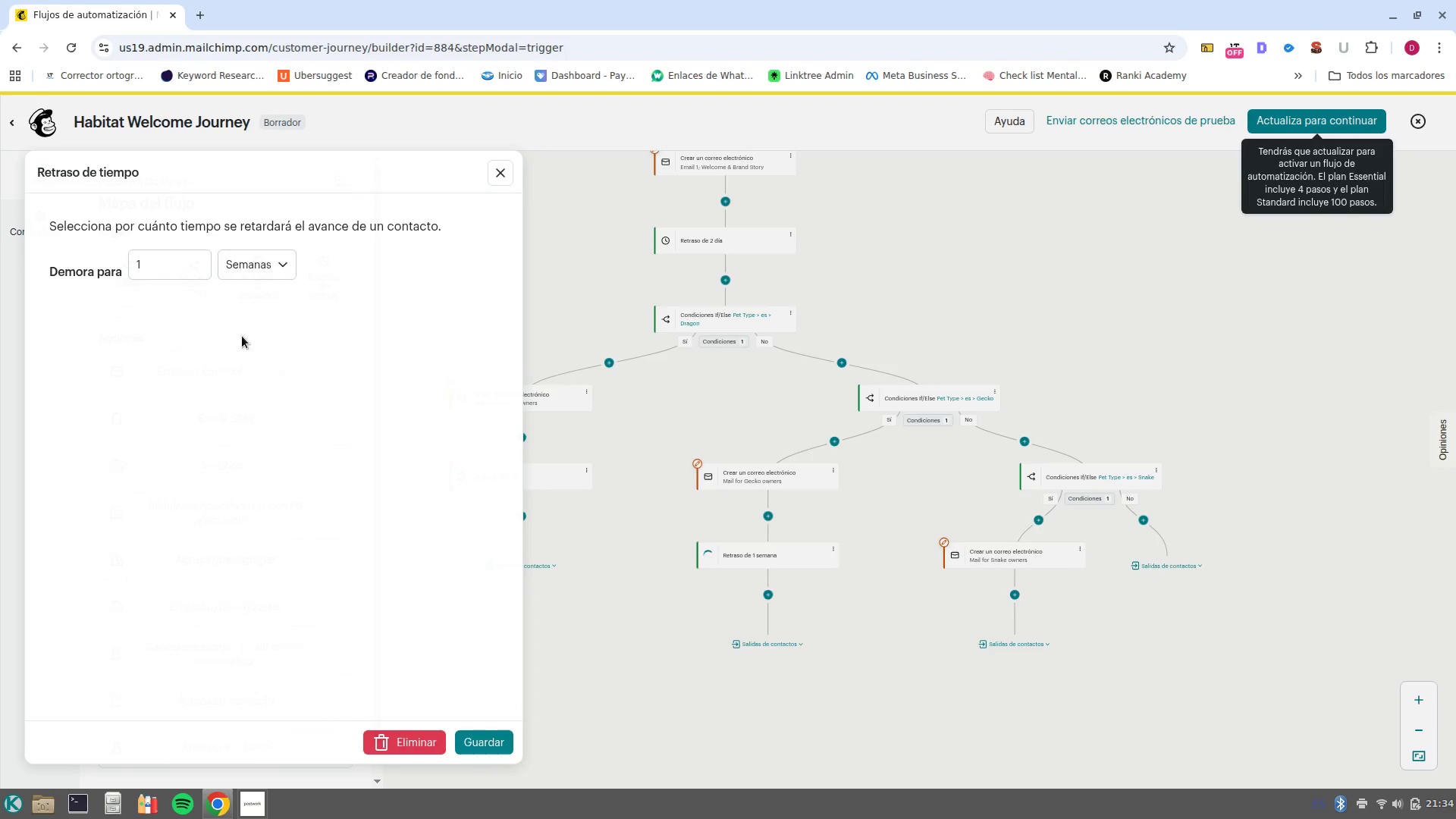 
left_click([193, 268])
 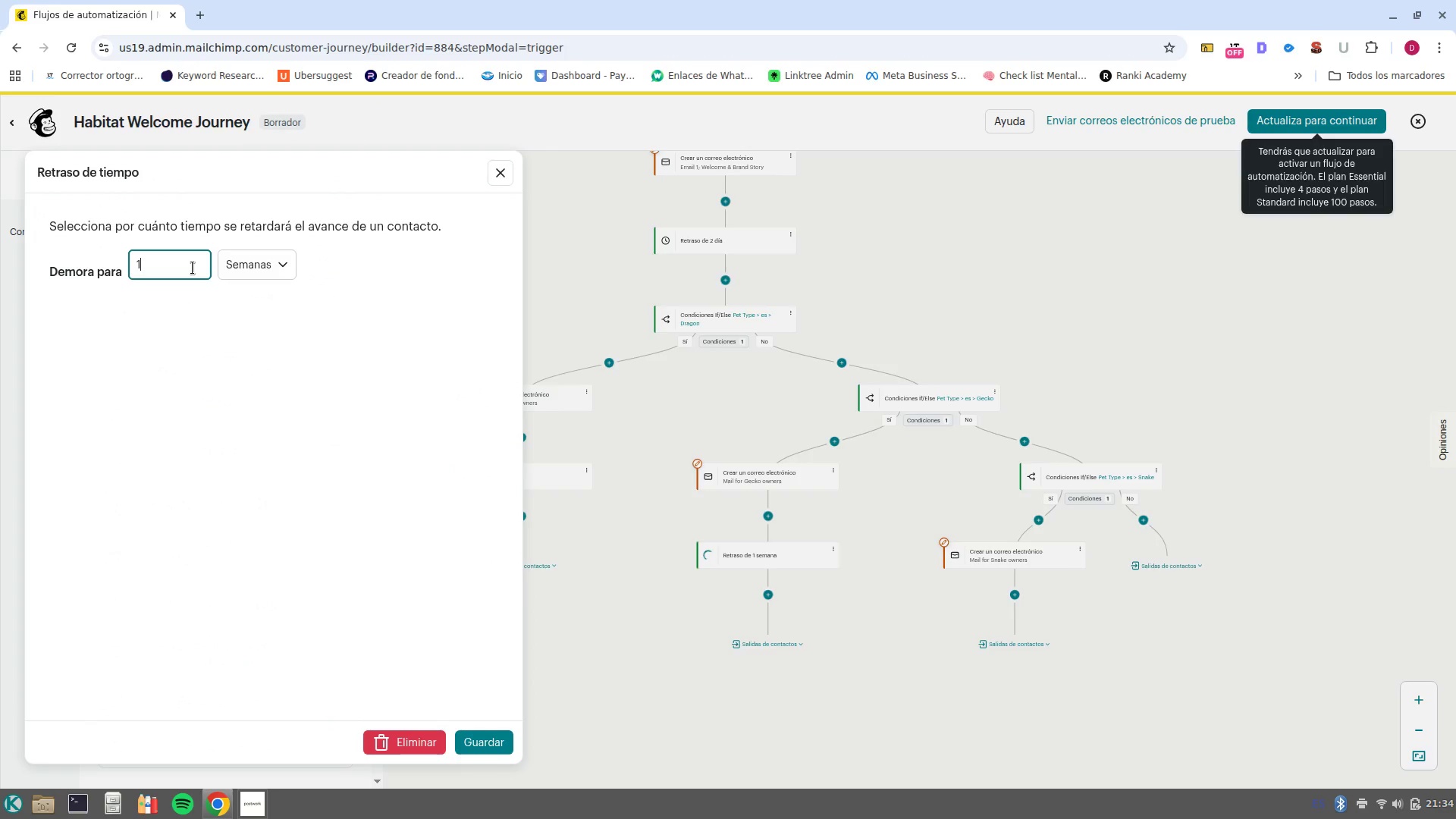 
key(Backspace)
 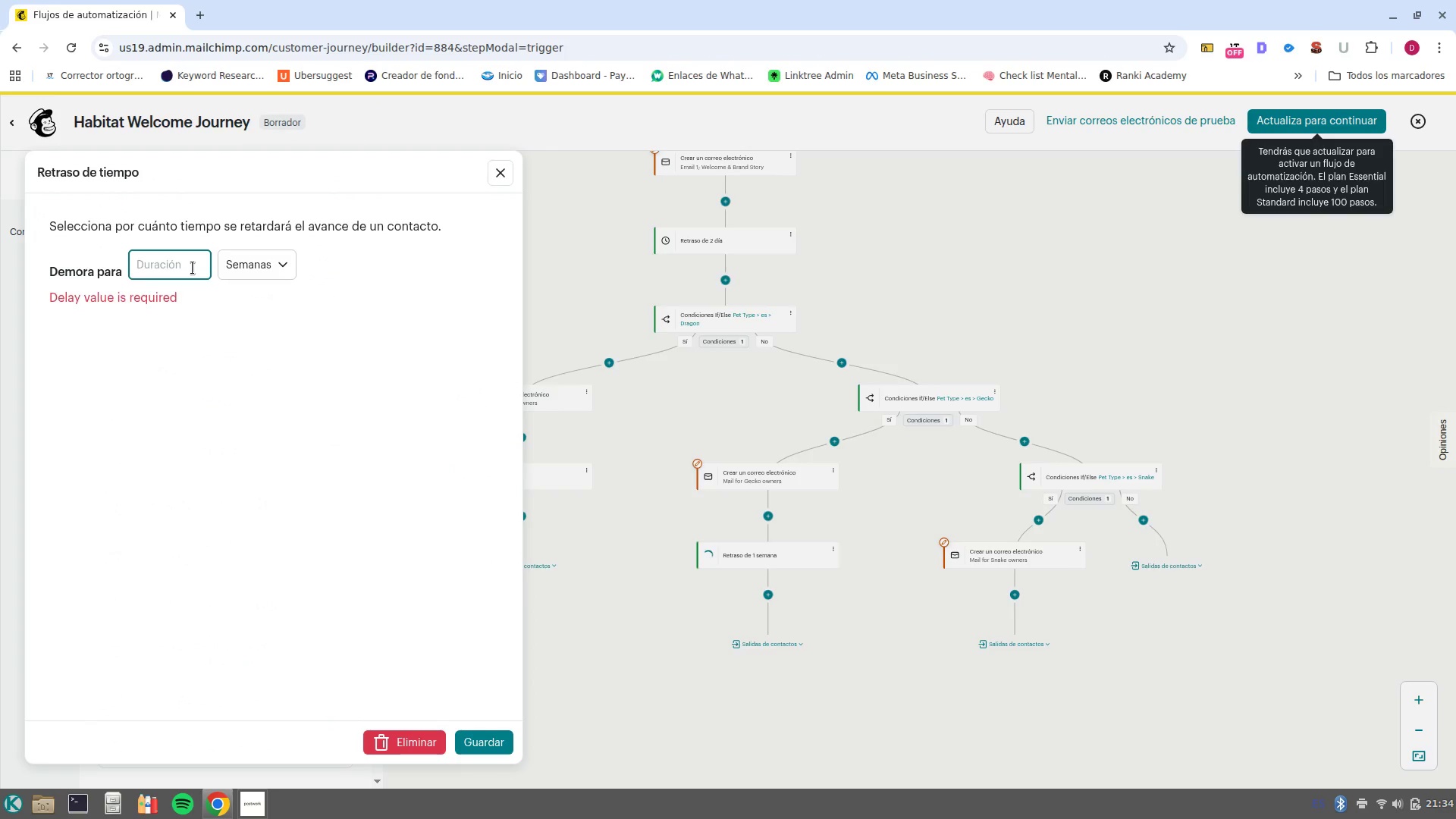 
key(3)
 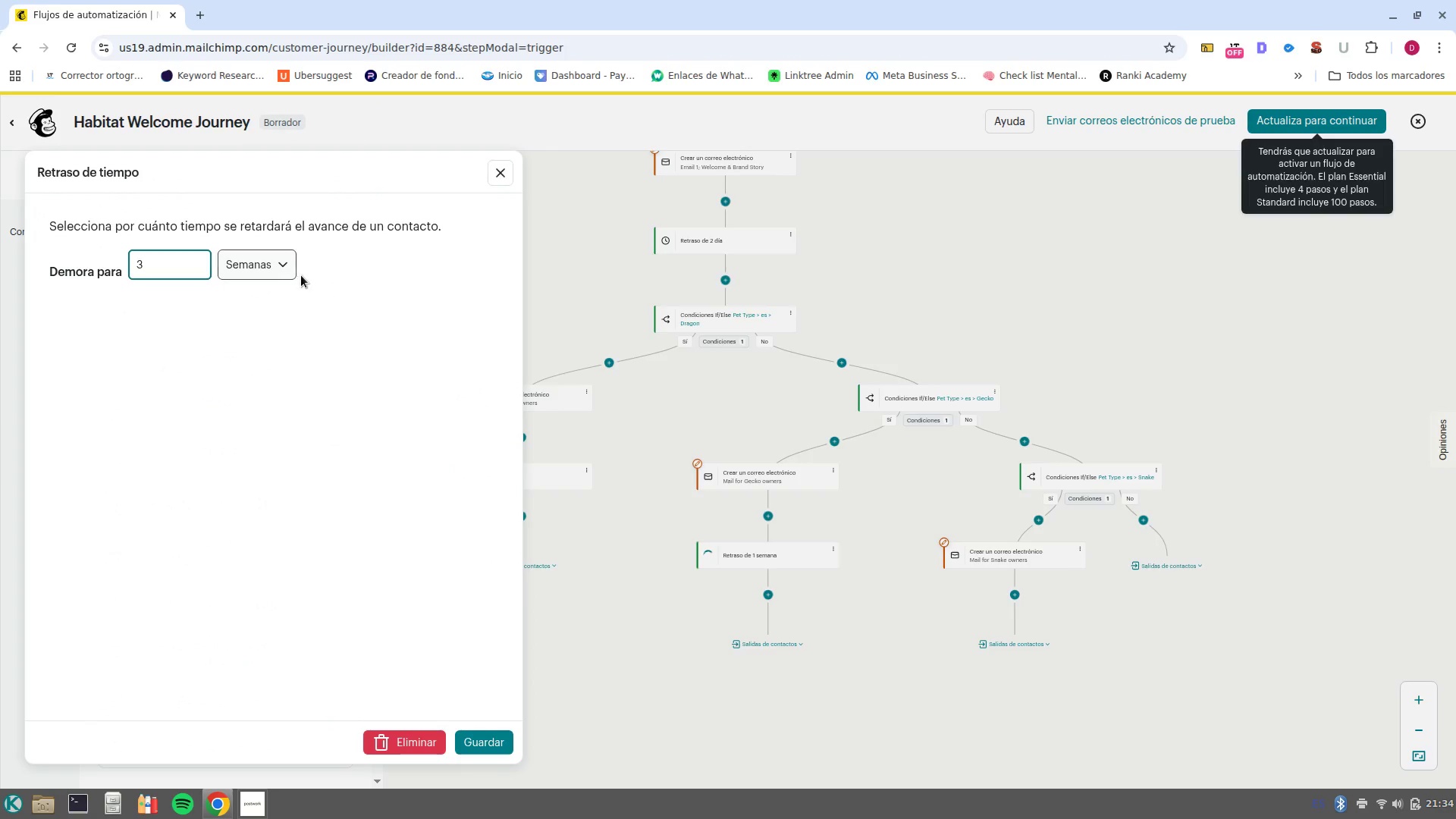 
left_click([257, 274])
 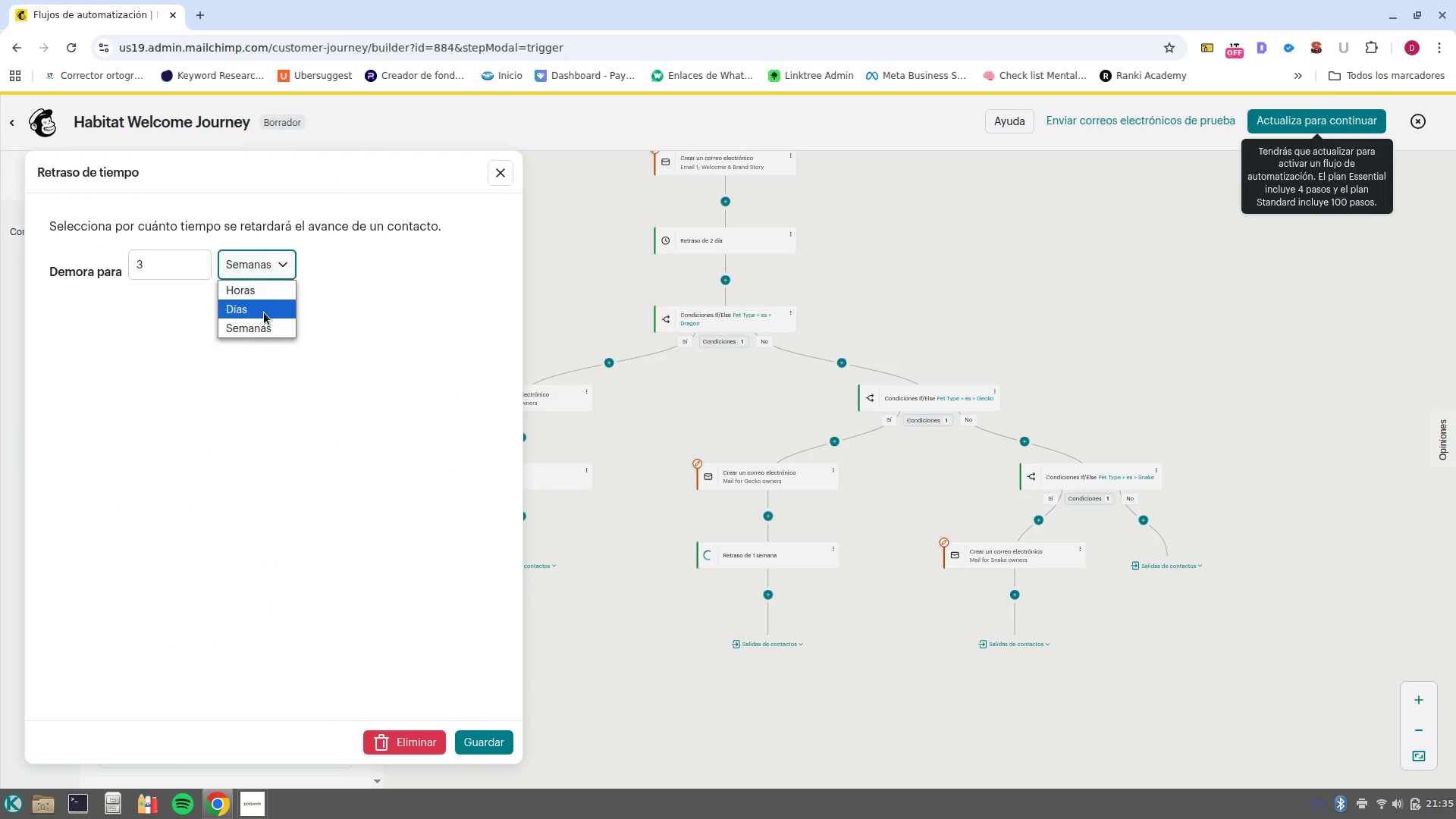 
left_click([264, 312])
 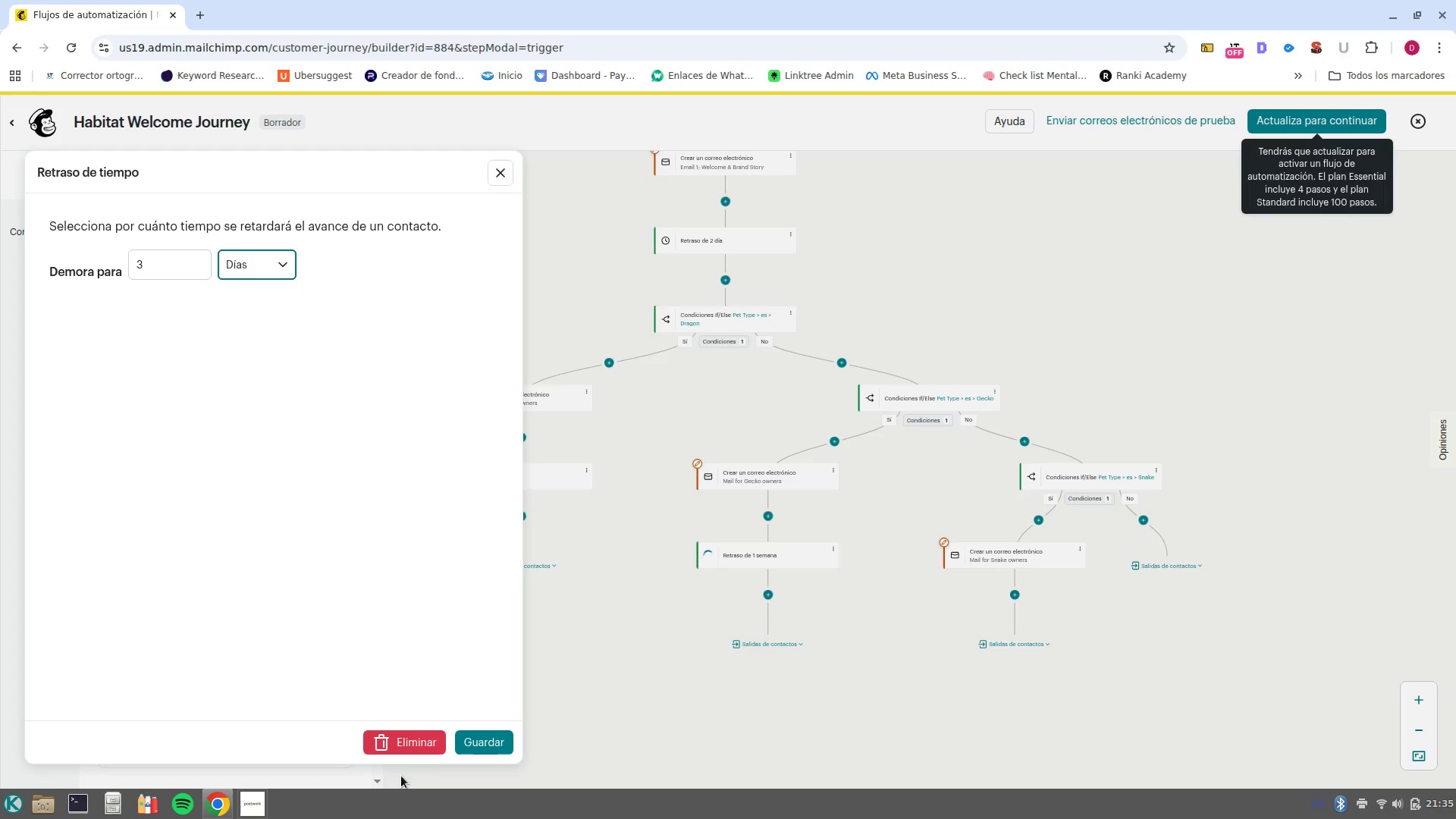 
left_click([470, 748])
 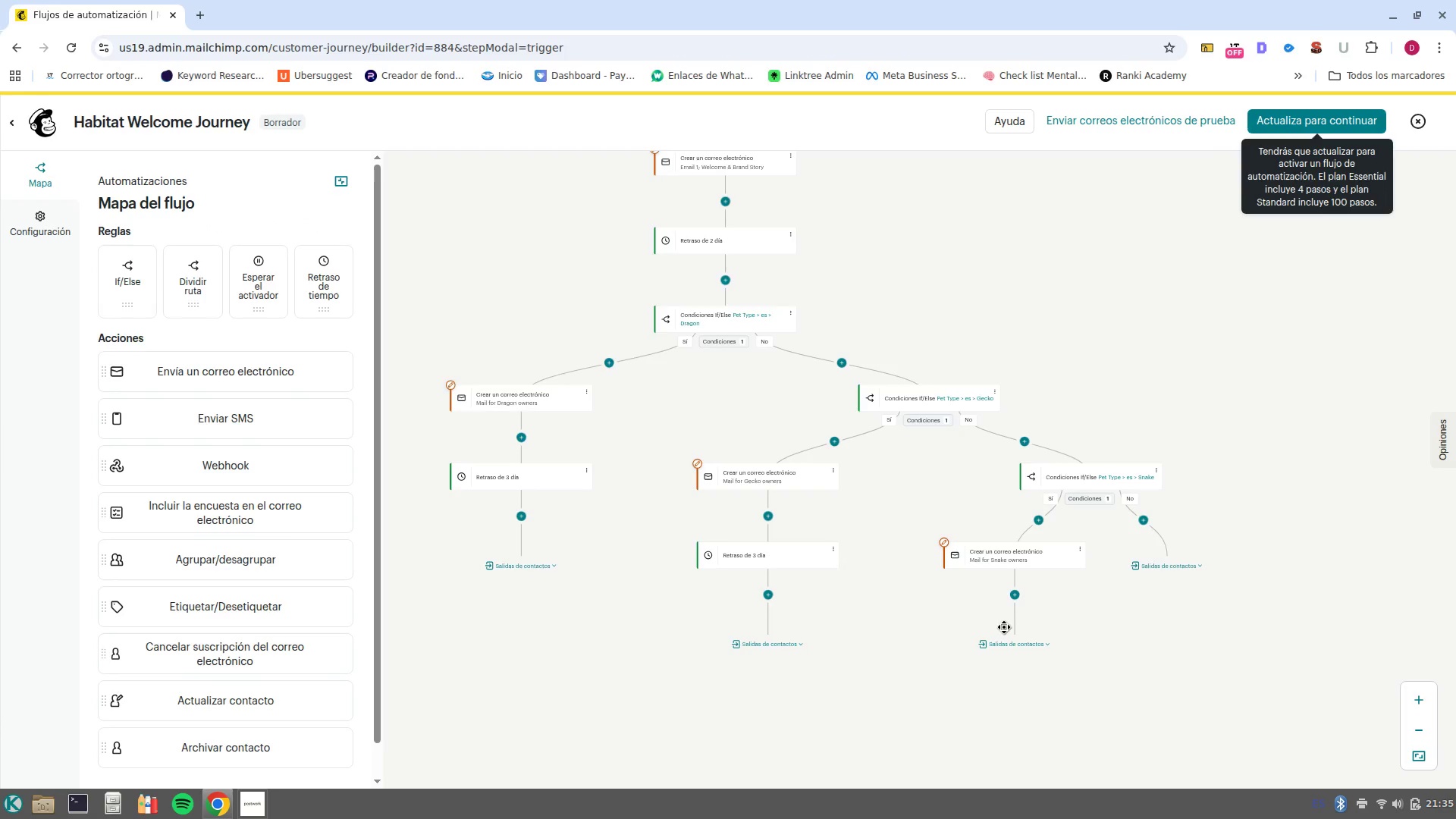 
left_click([1020, 604])
 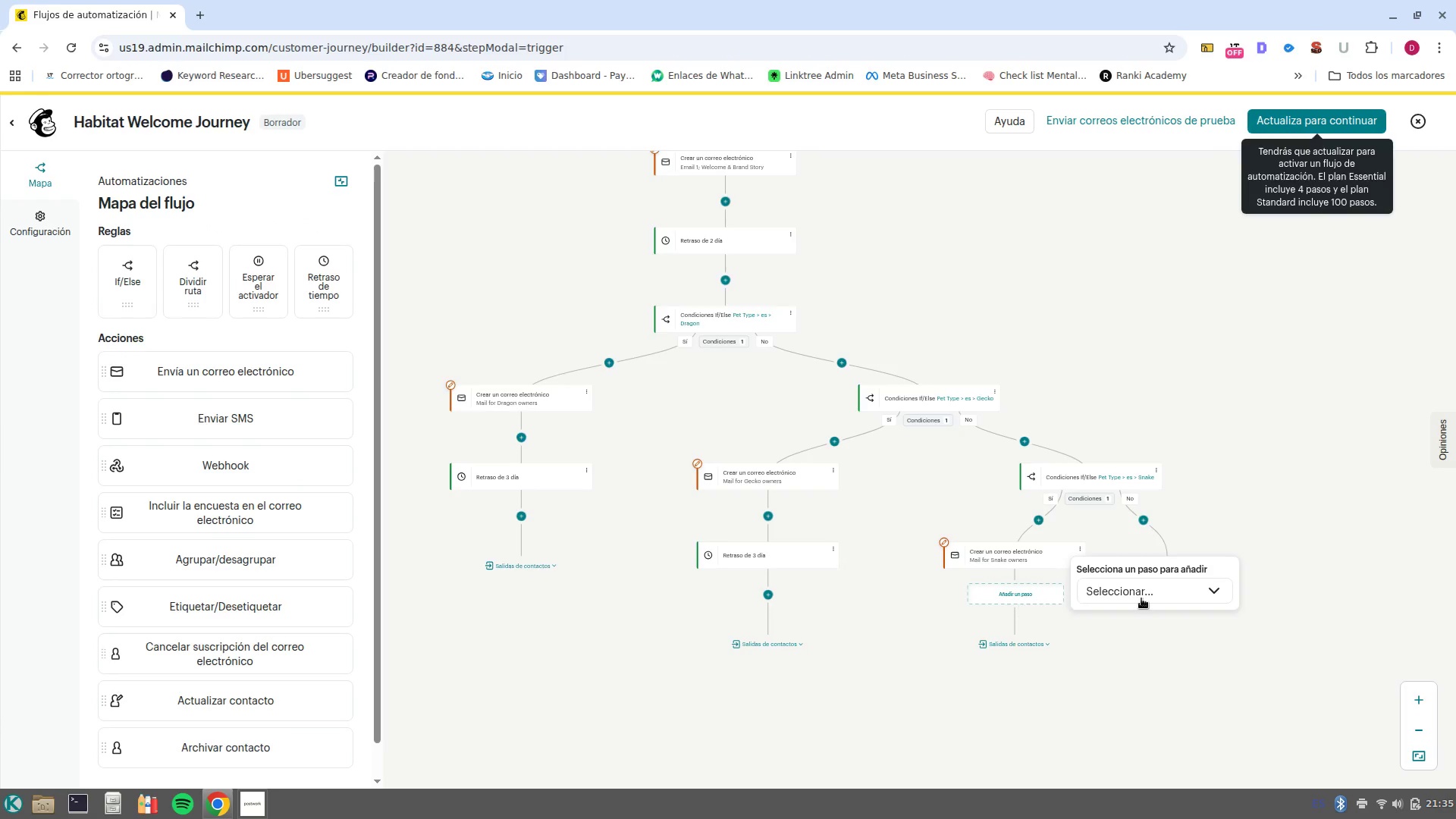 
left_click([1141, 598])
 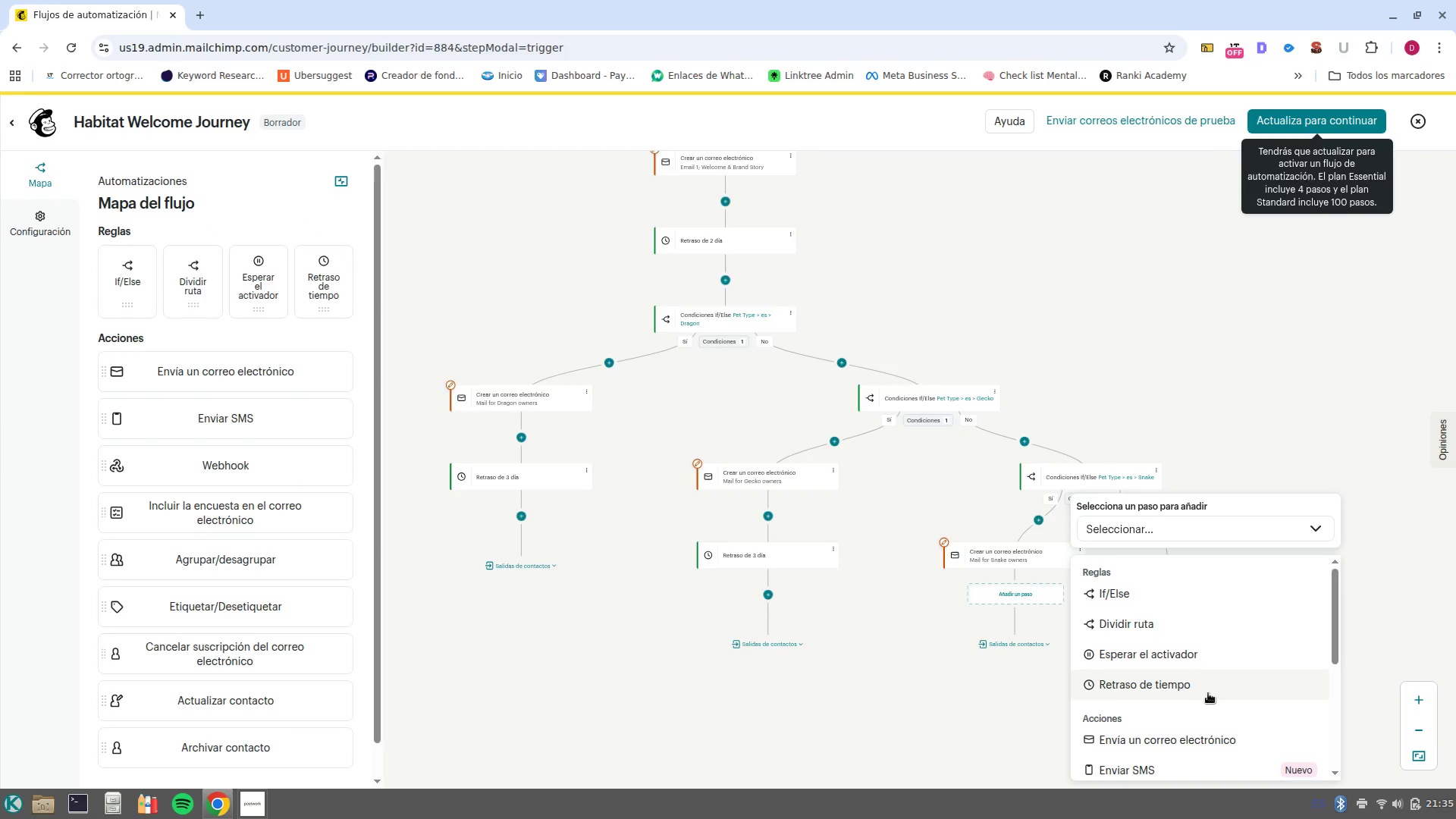 
left_click([1215, 693])
 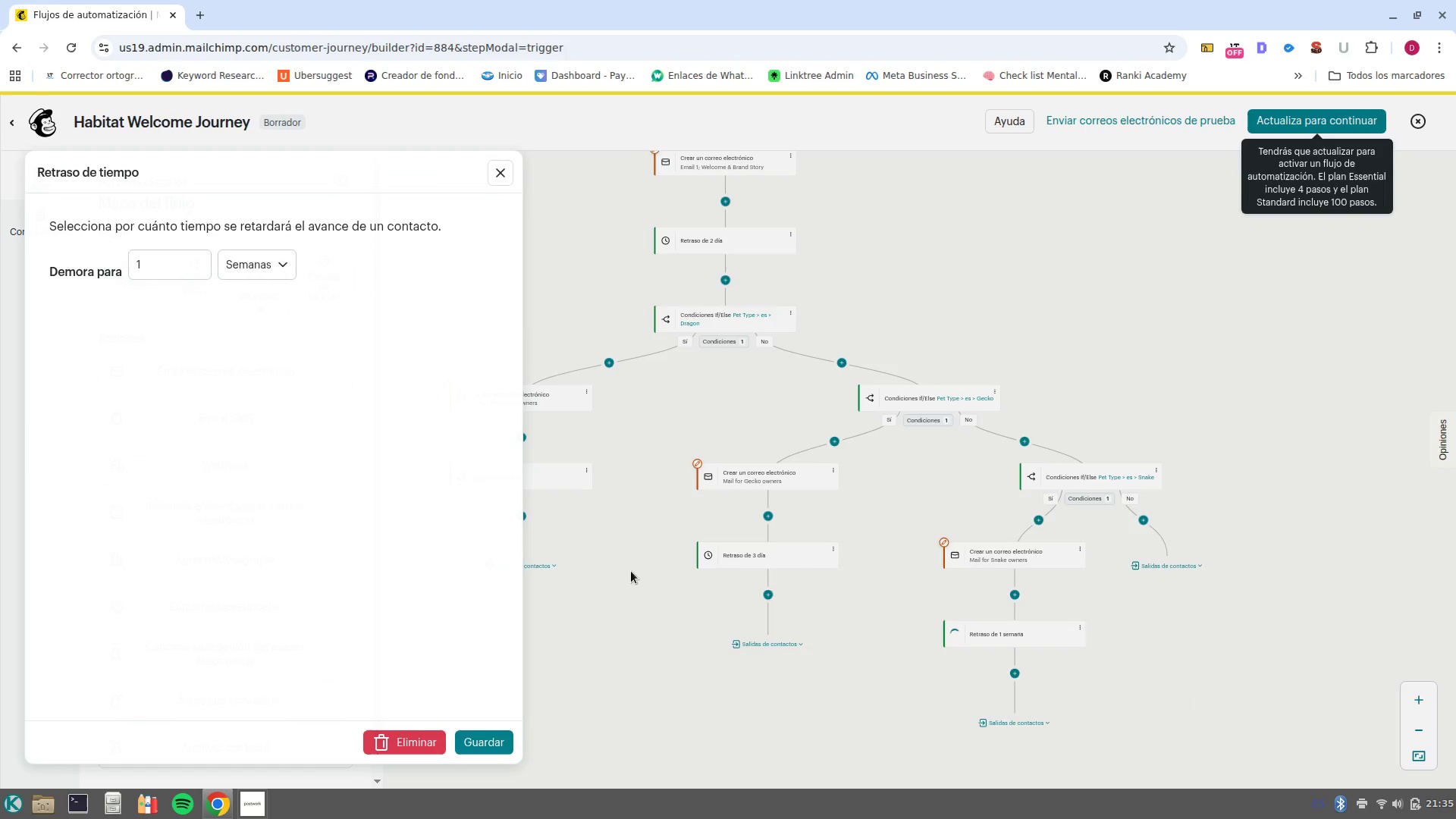 
left_click([167, 262])
 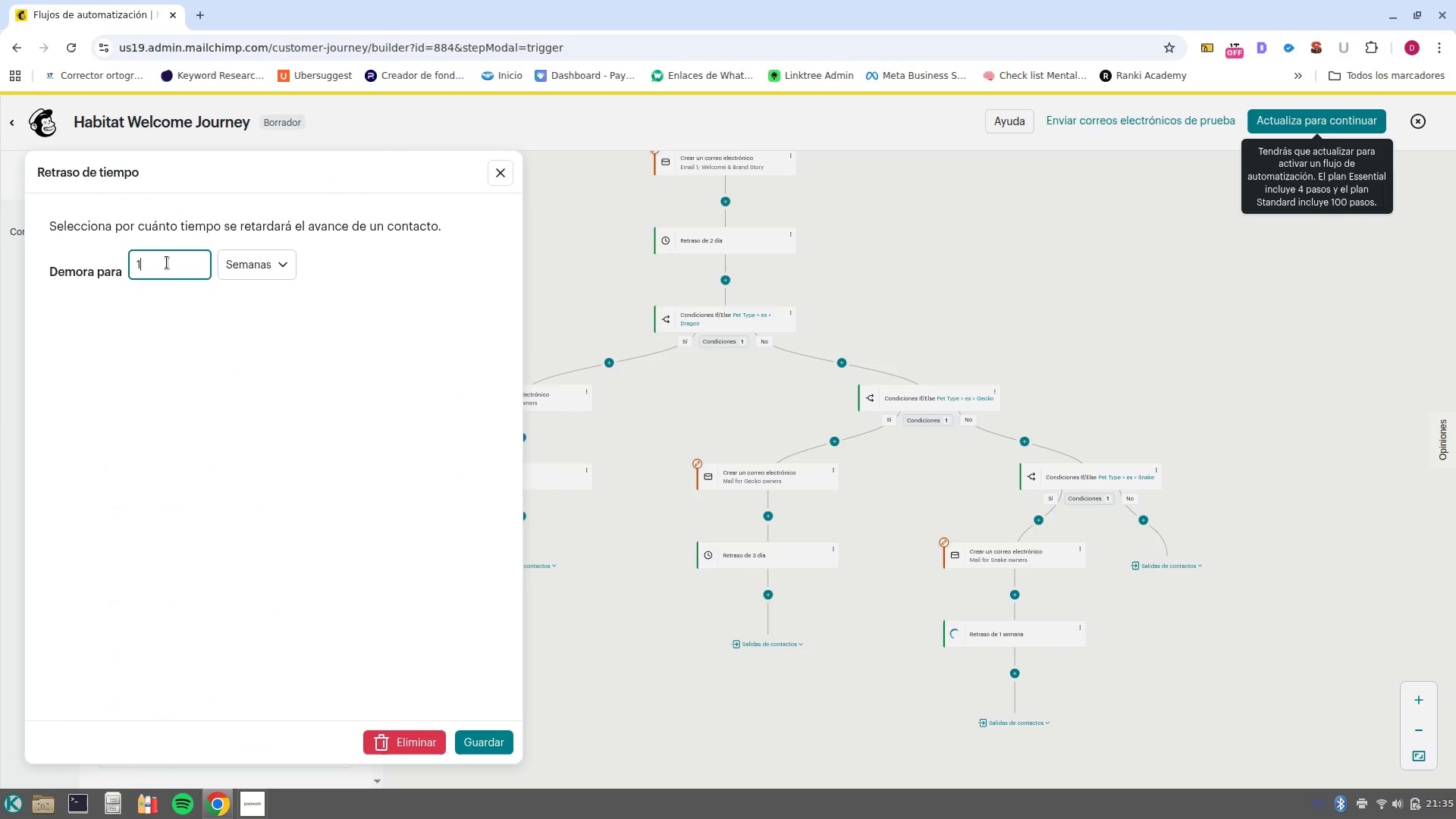 
key(Backspace)
 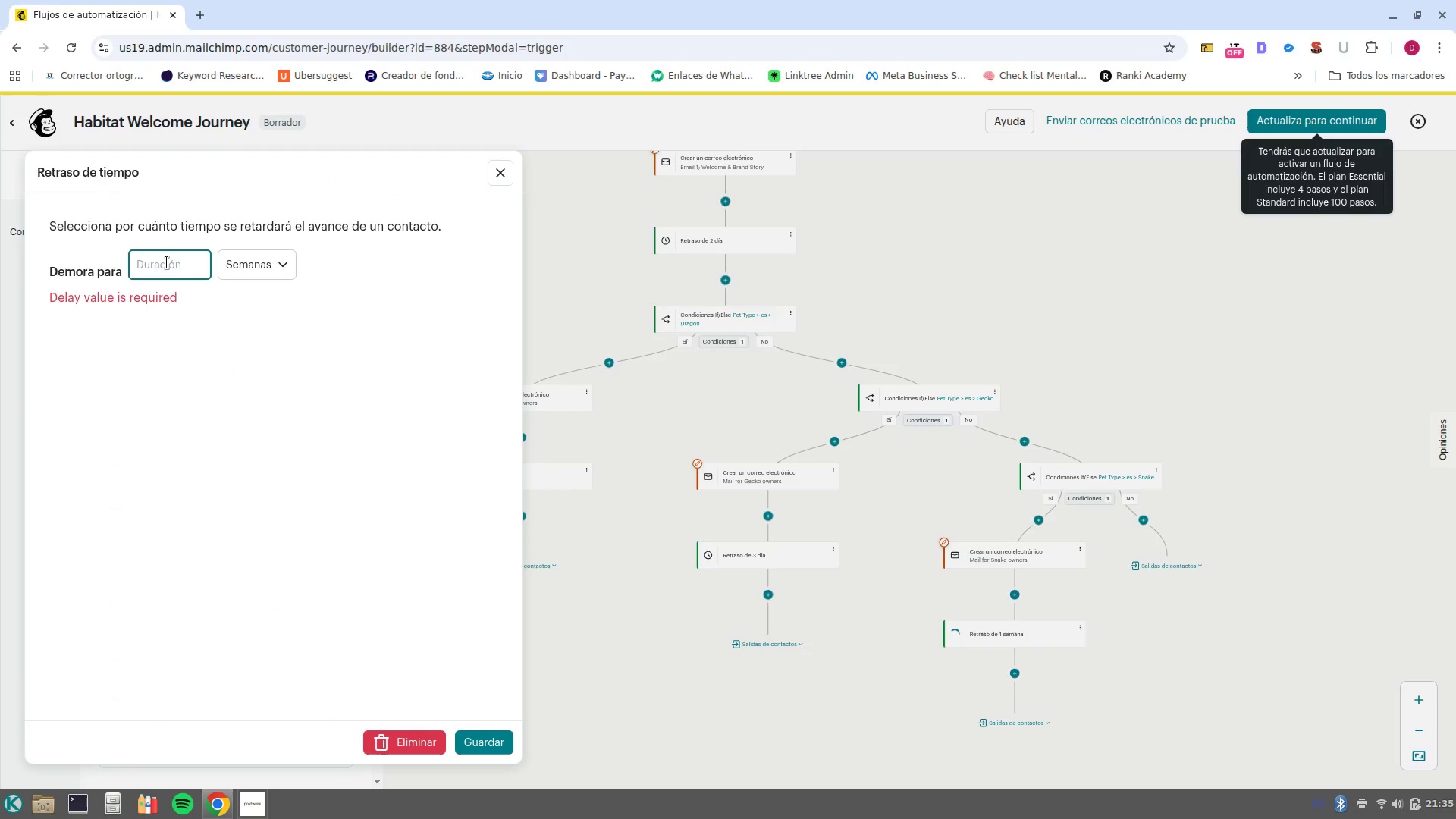 
key(3)
 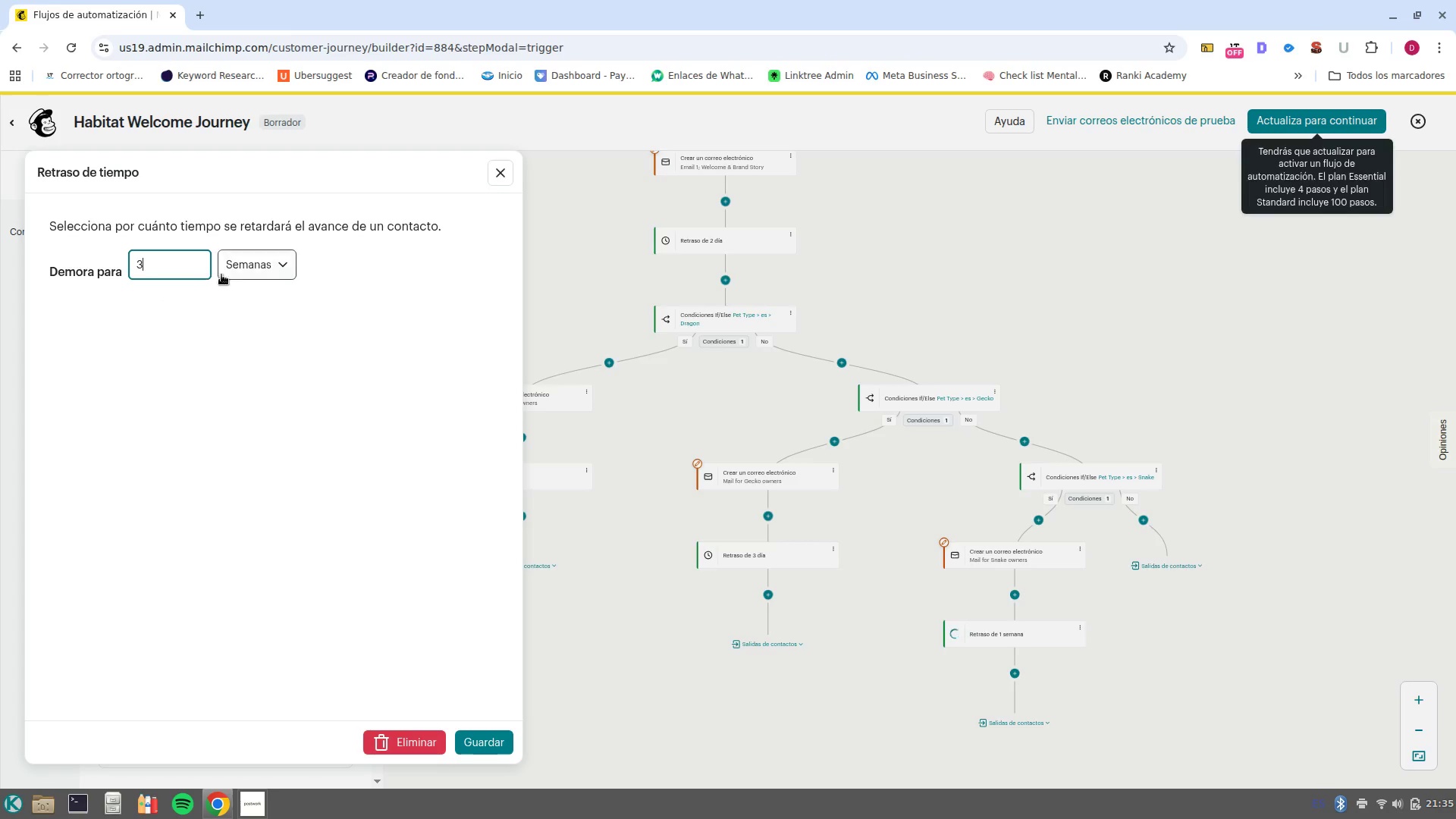 
left_click([253, 278])
 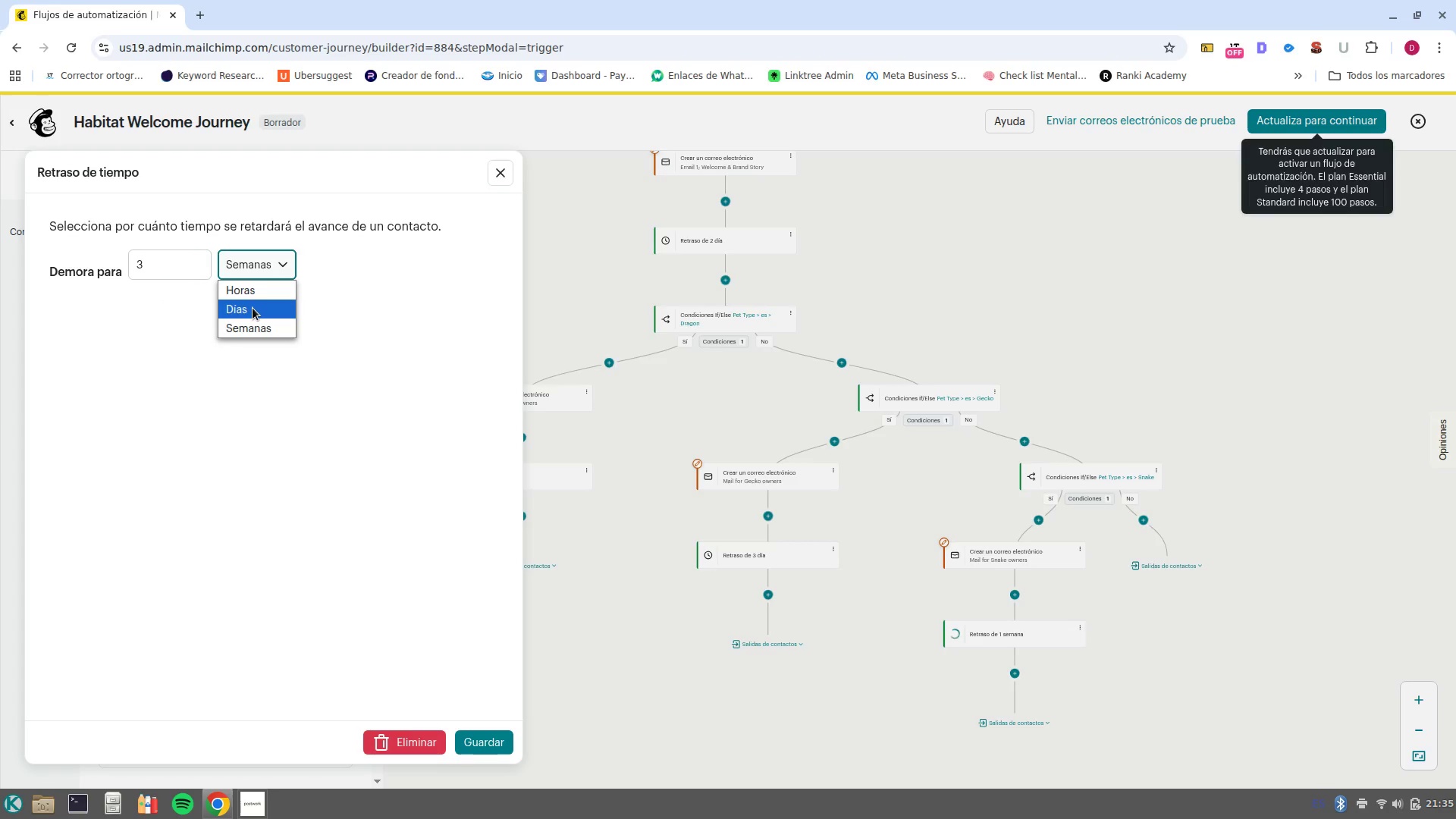 
left_click([253, 308])
 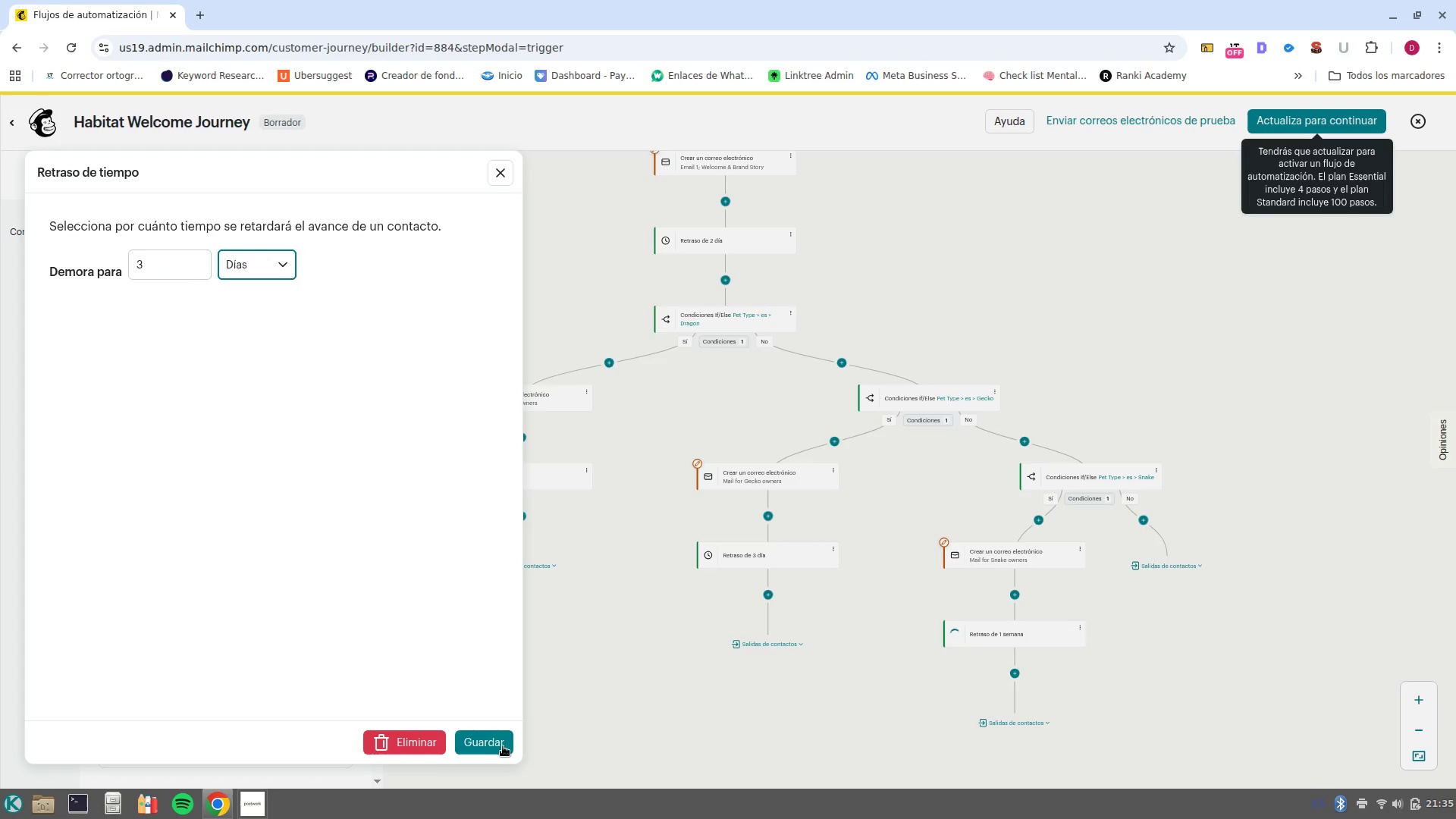 
left_click([495, 746])
 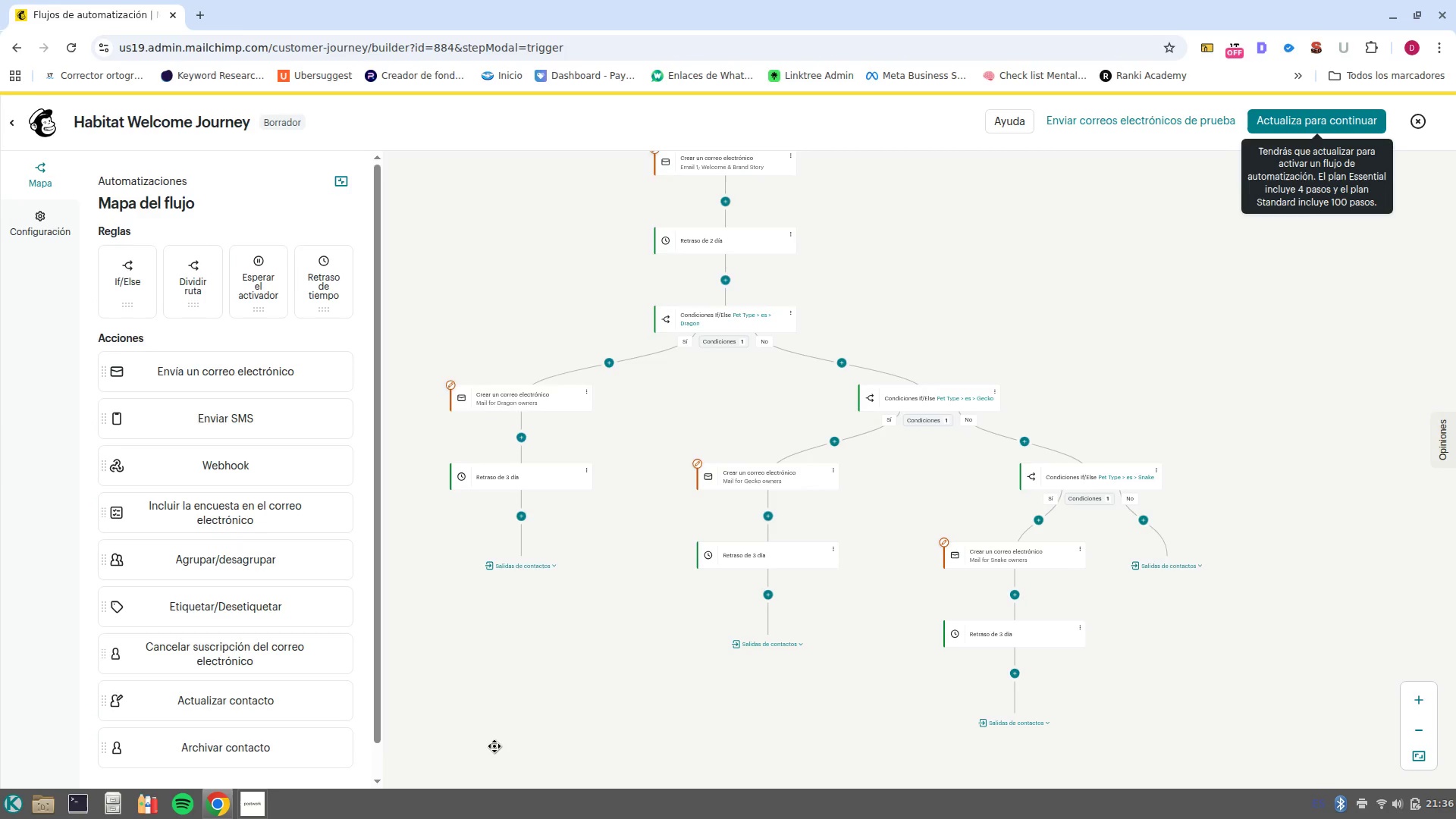 
wait(58.57)
 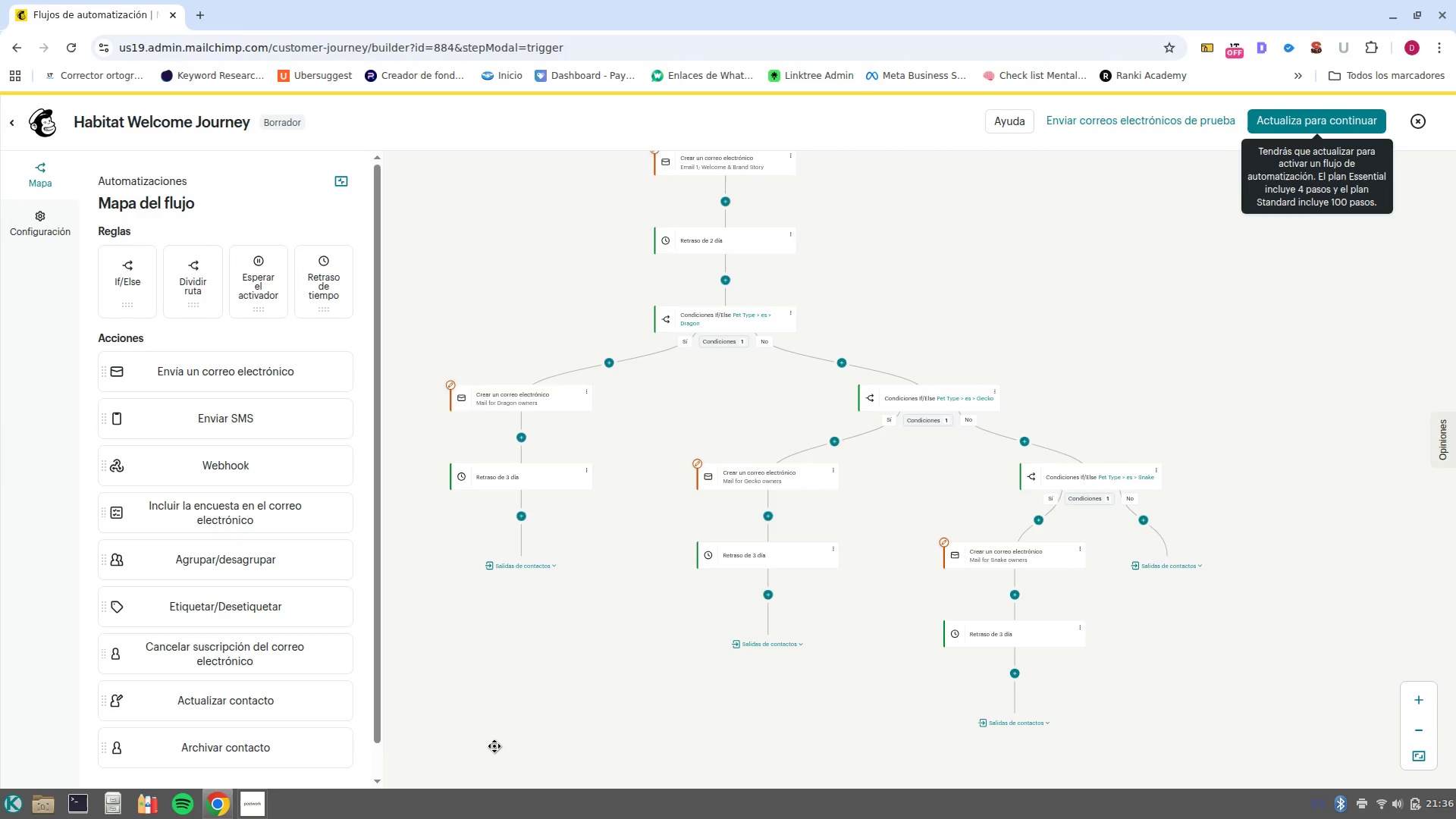 
left_click_drag(start_coordinate=[710, 676], to_coordinate=[806, 525])
 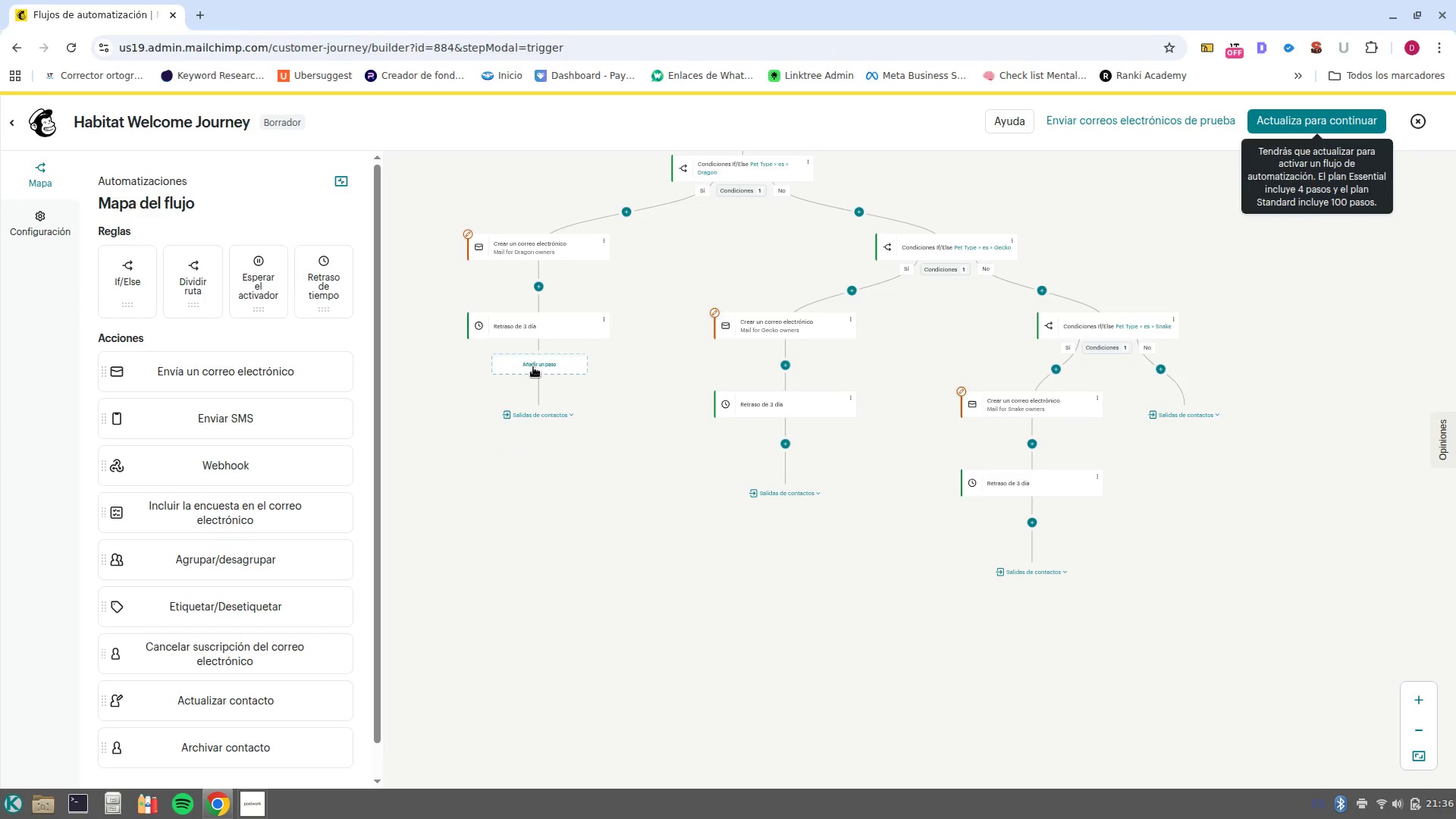 
wait(6.3)
 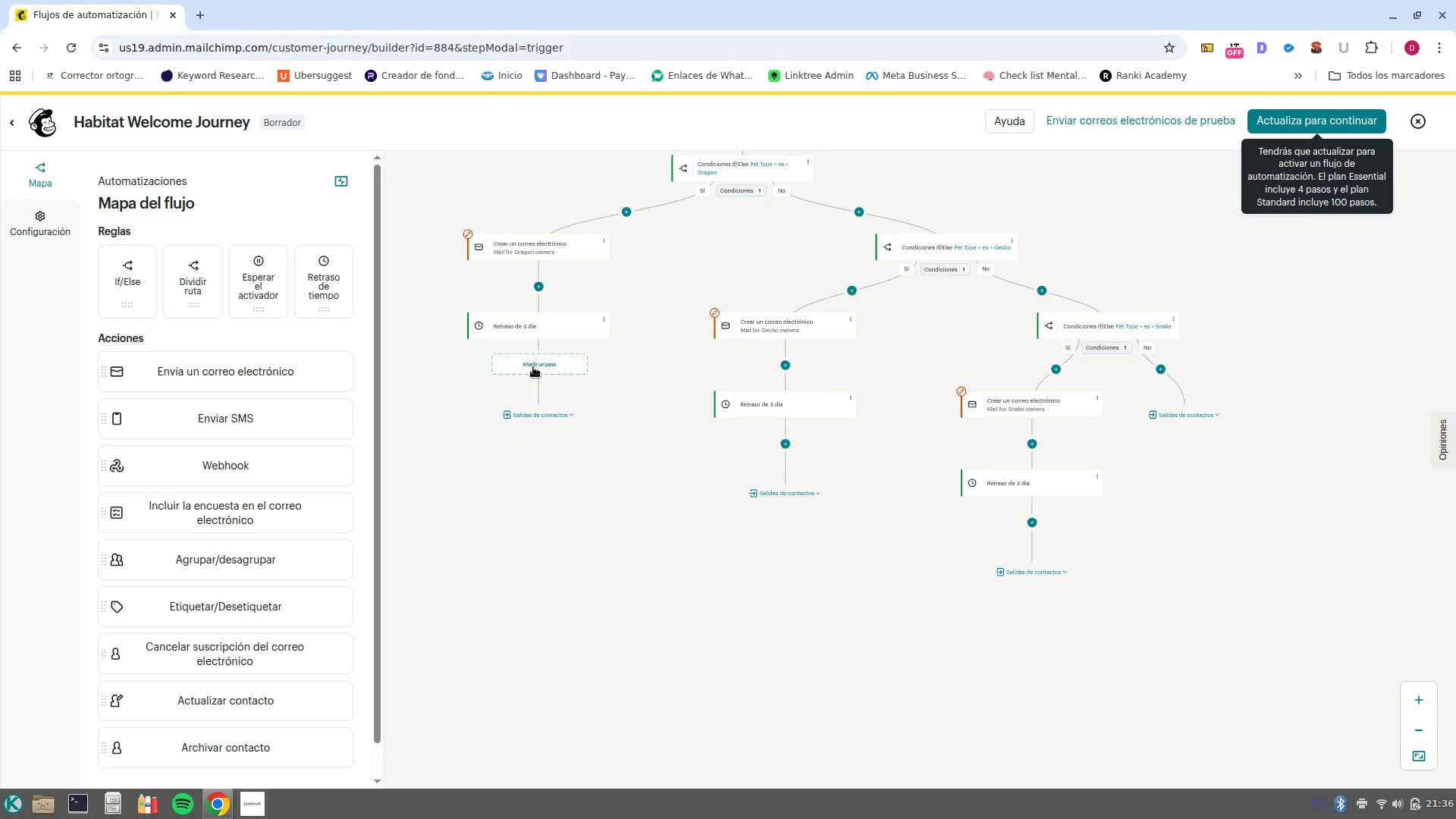 
left_click([533, 367])
 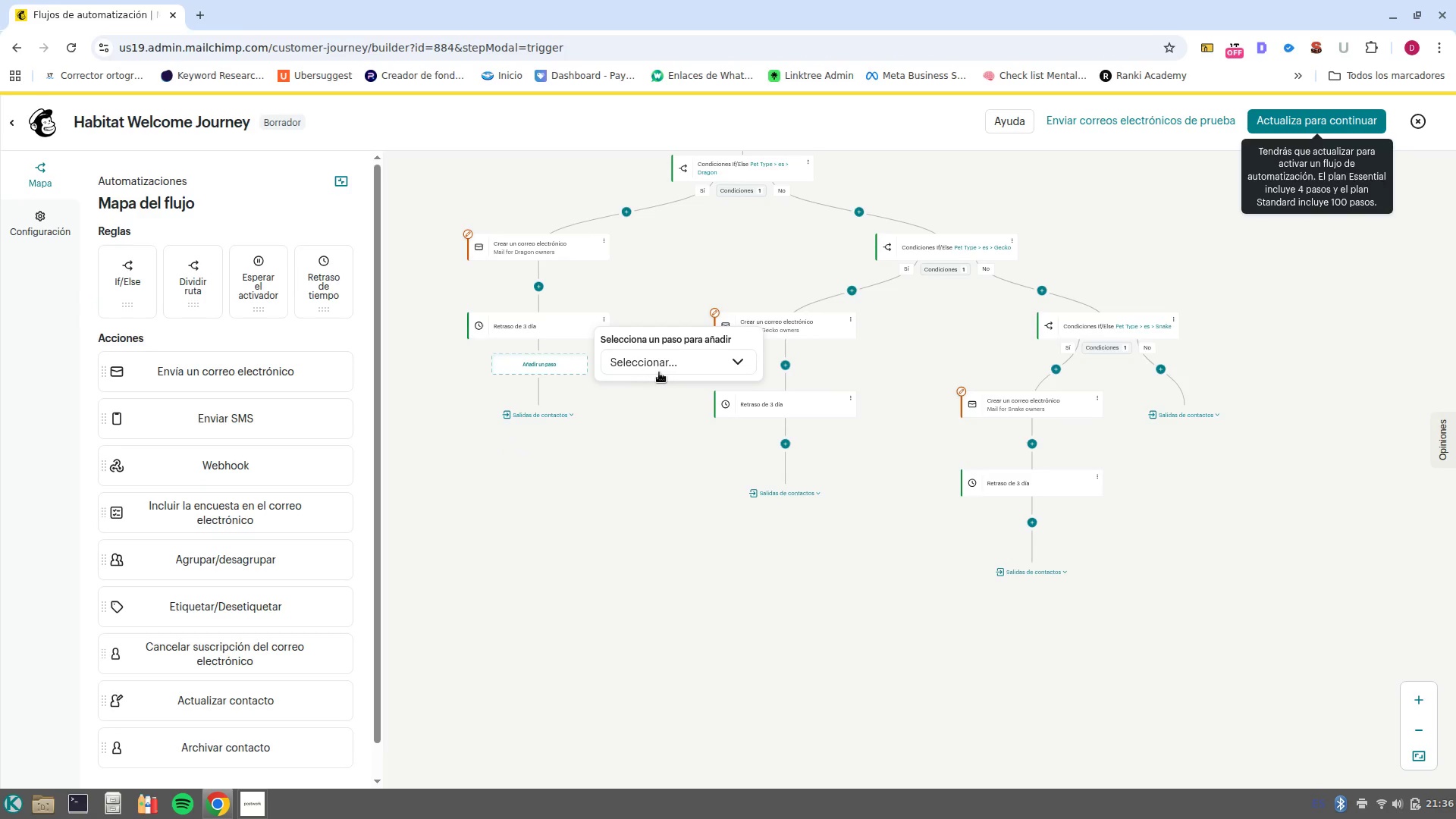 
left_click([659, 372])
 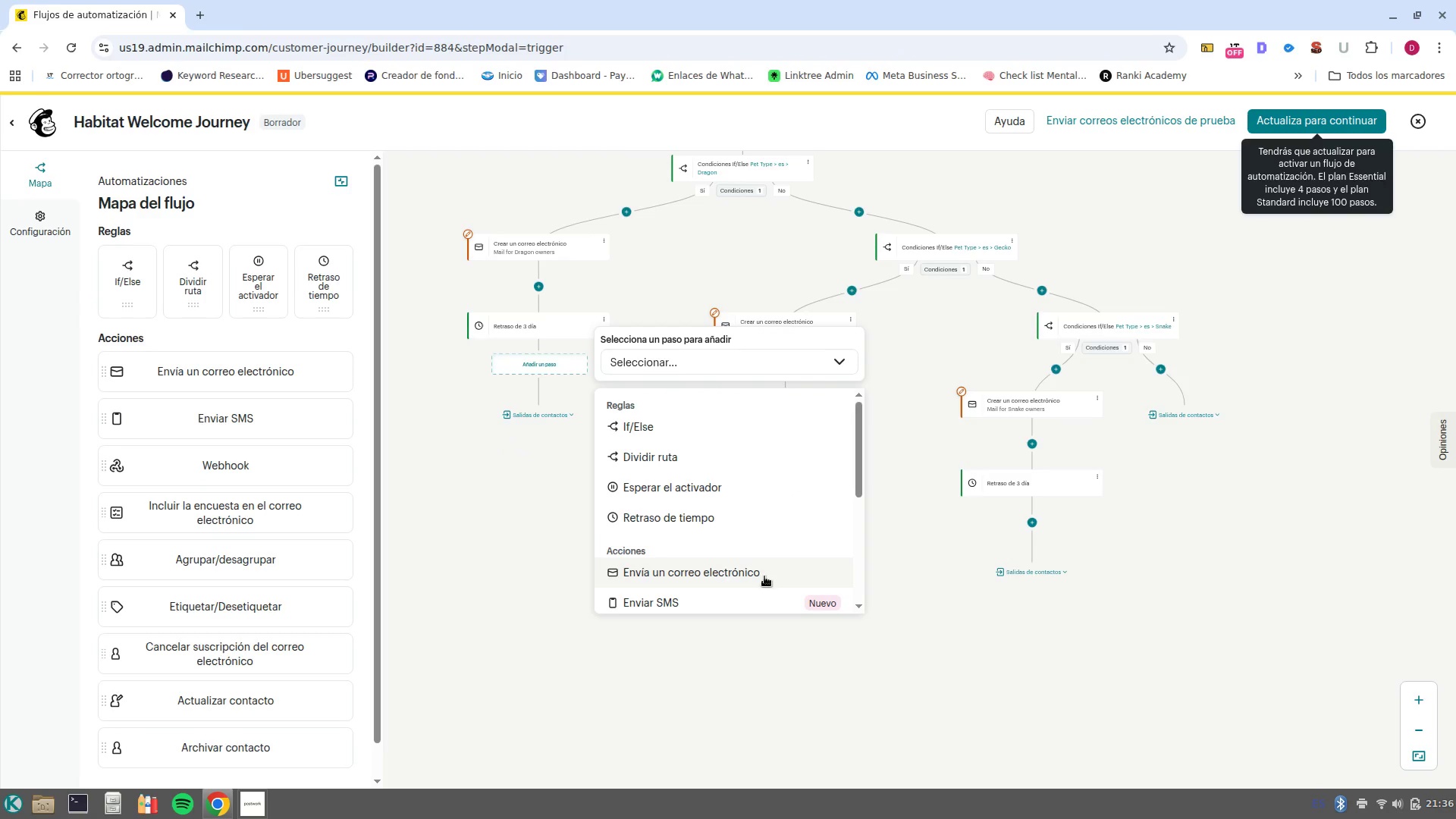 
left_click([764, 576])
 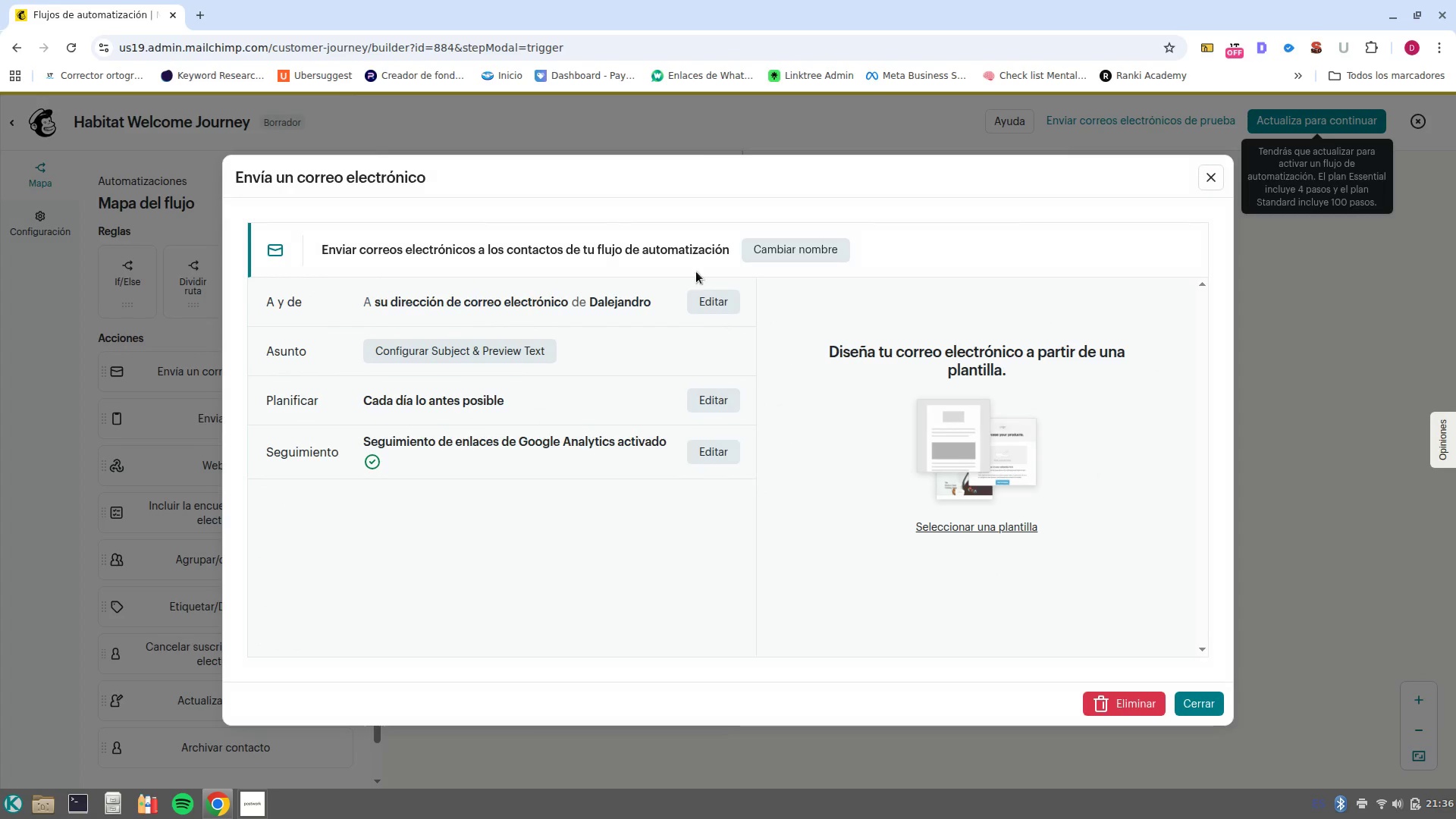 
left_click([760, 250])
 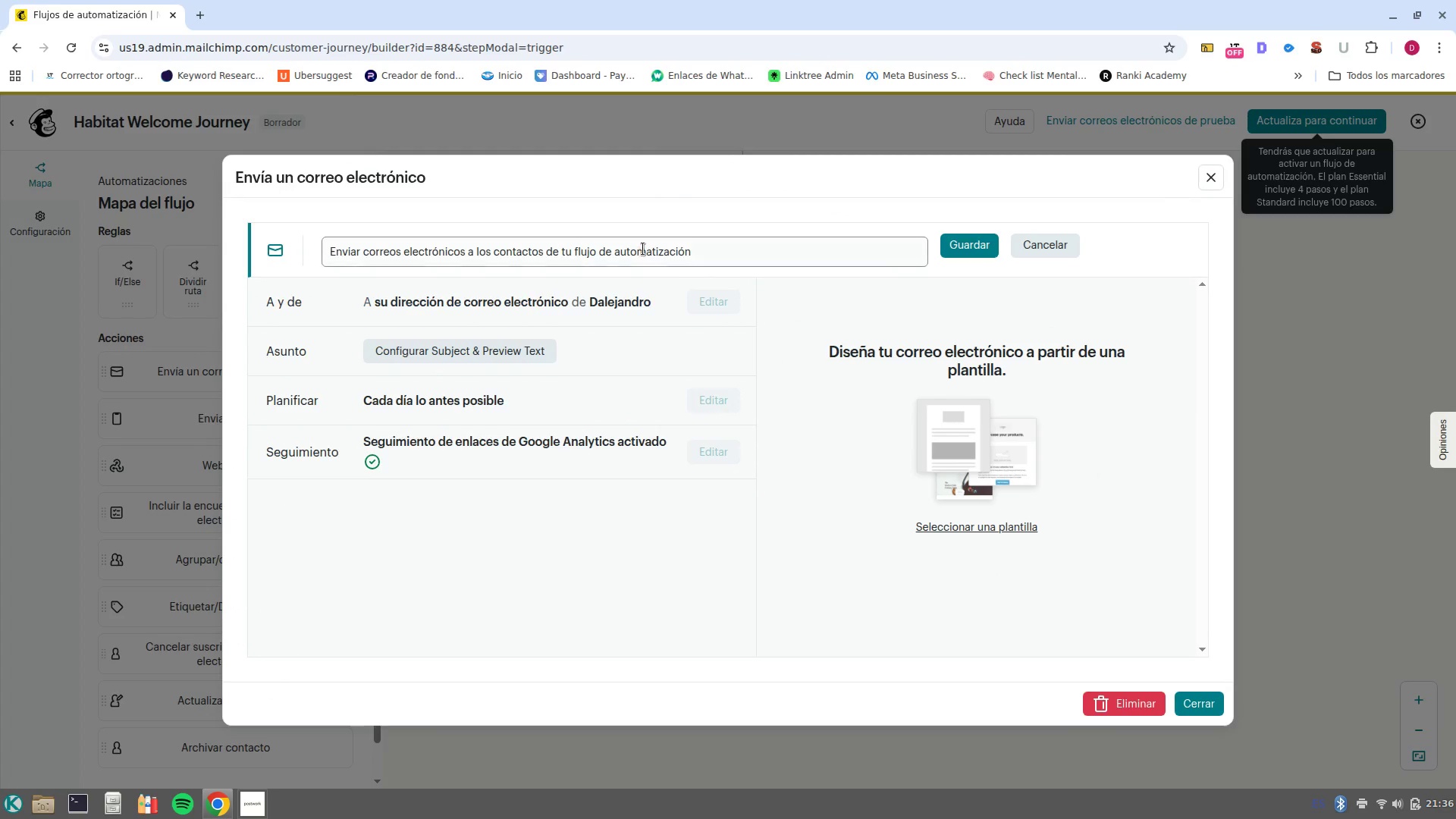 
double_click([643, 249])
 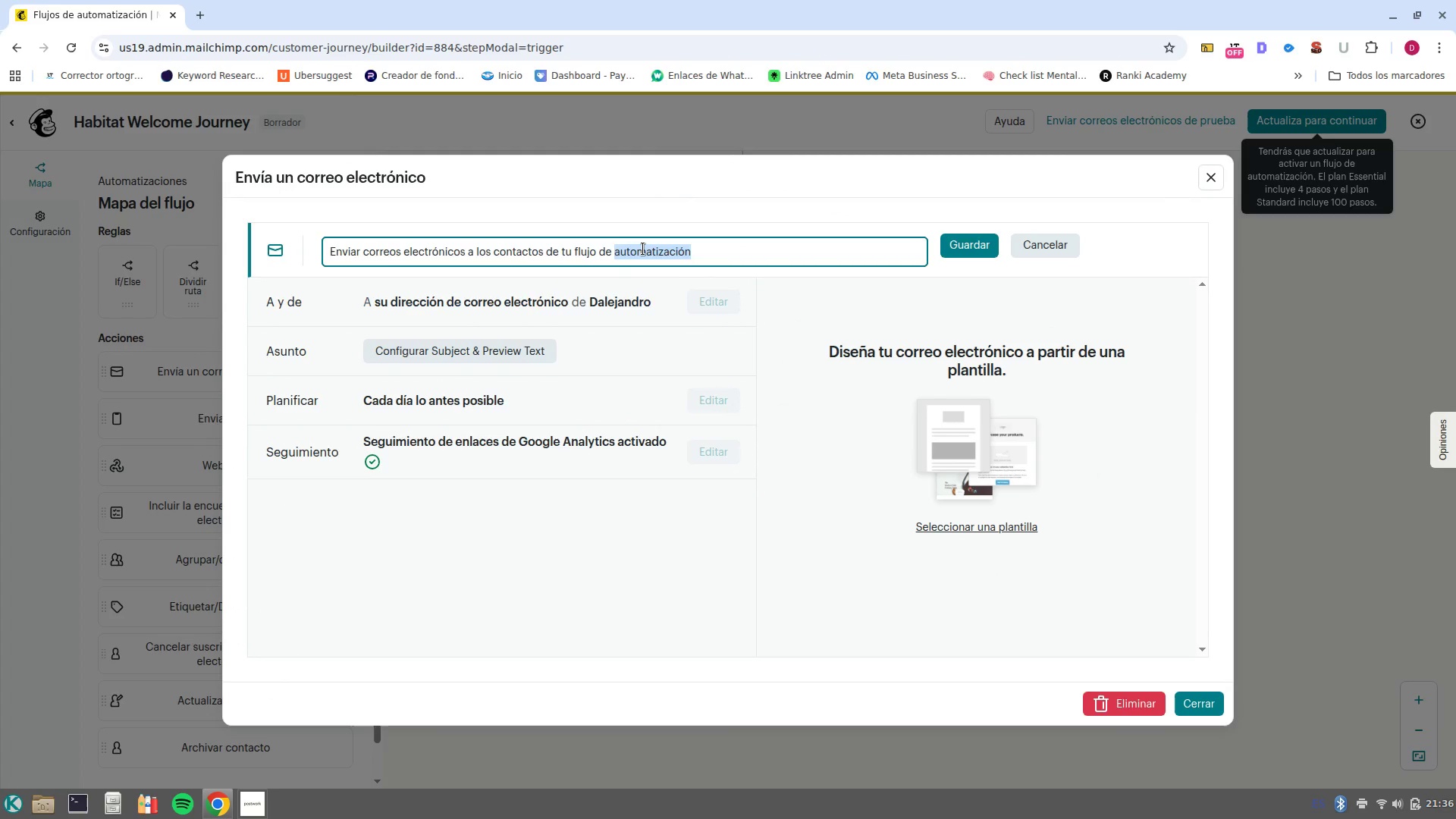 
triple_click([643, 249])
 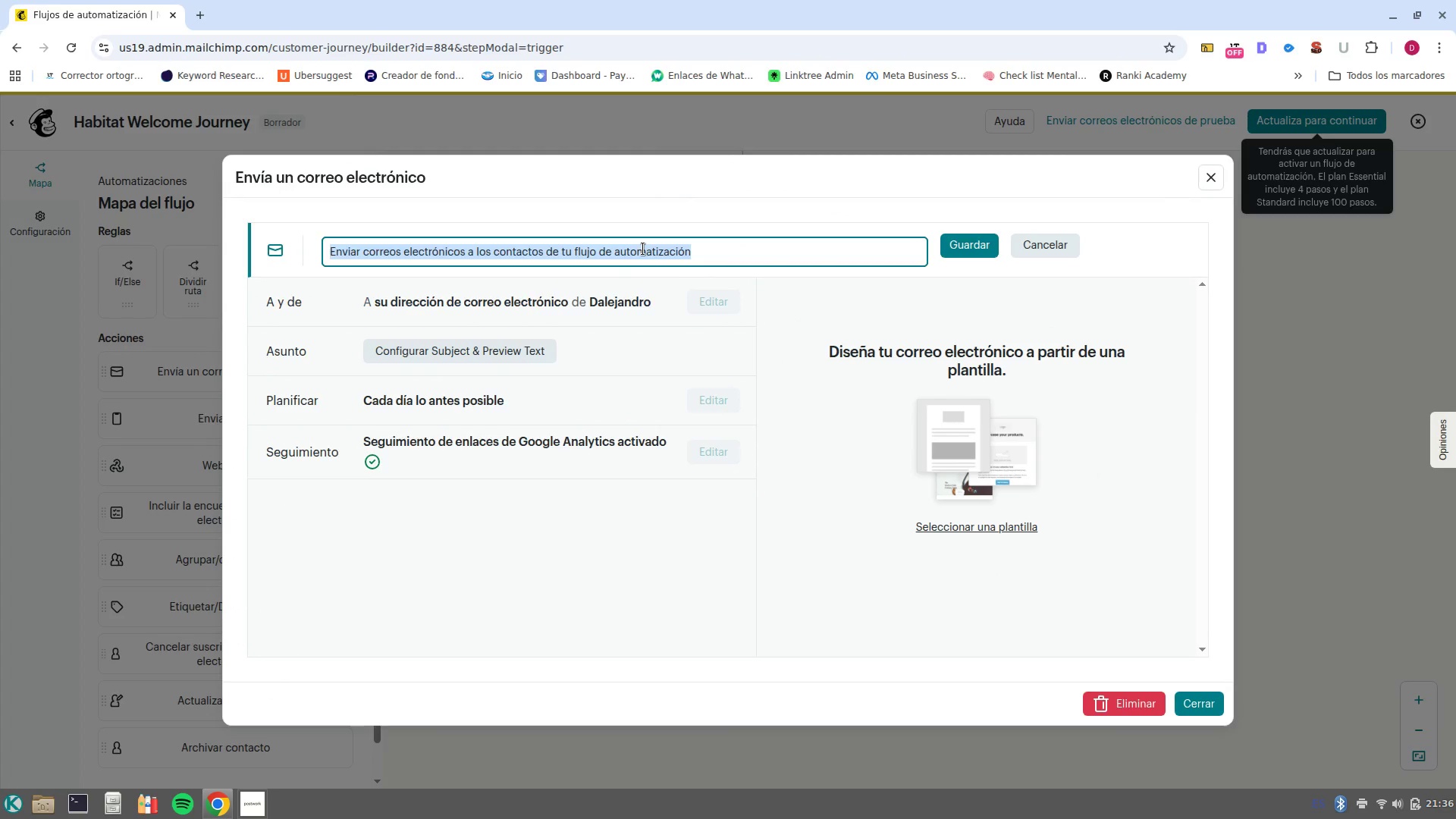 
type(FInal Email)
 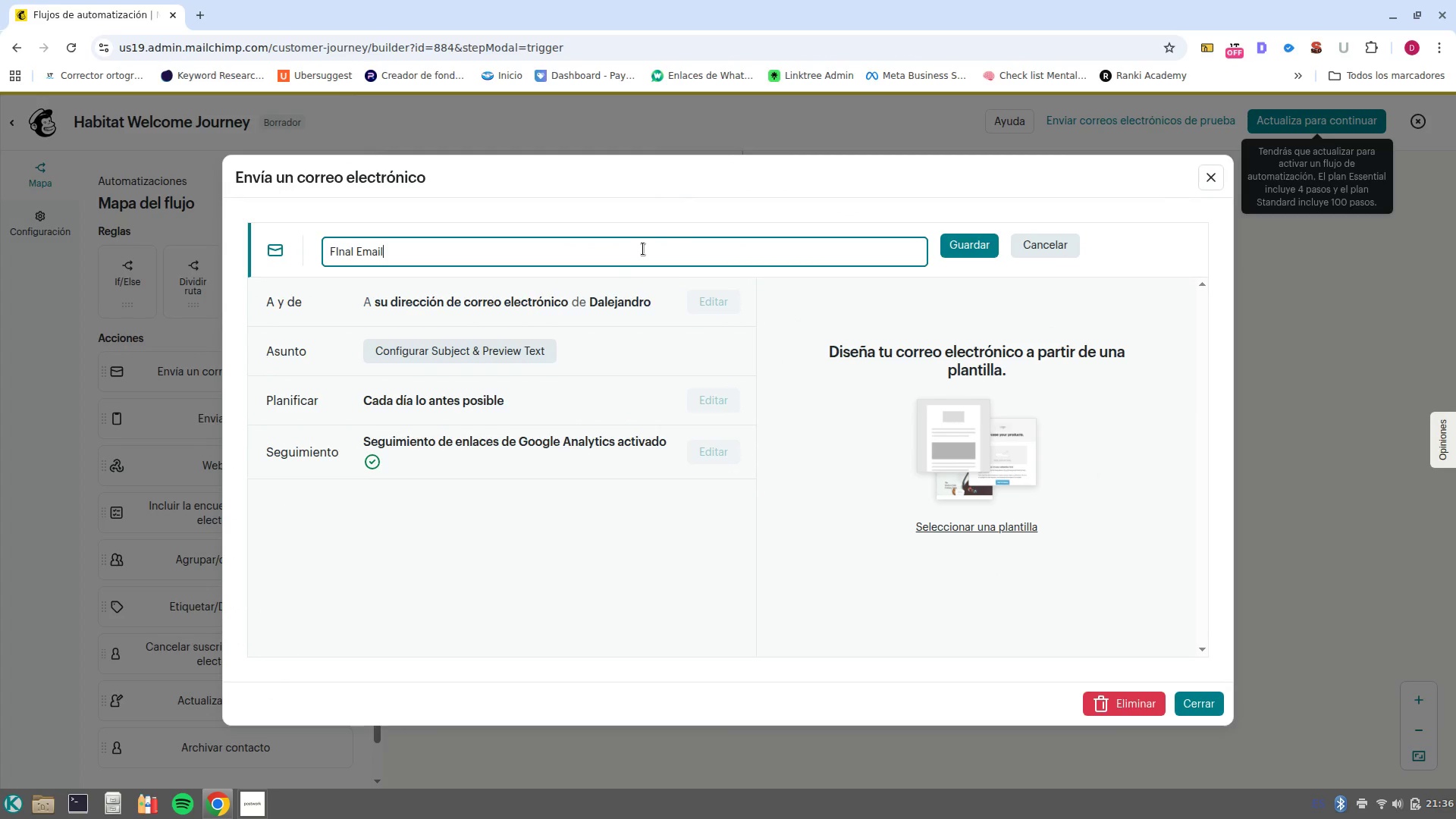 
left_click([962, 238])
 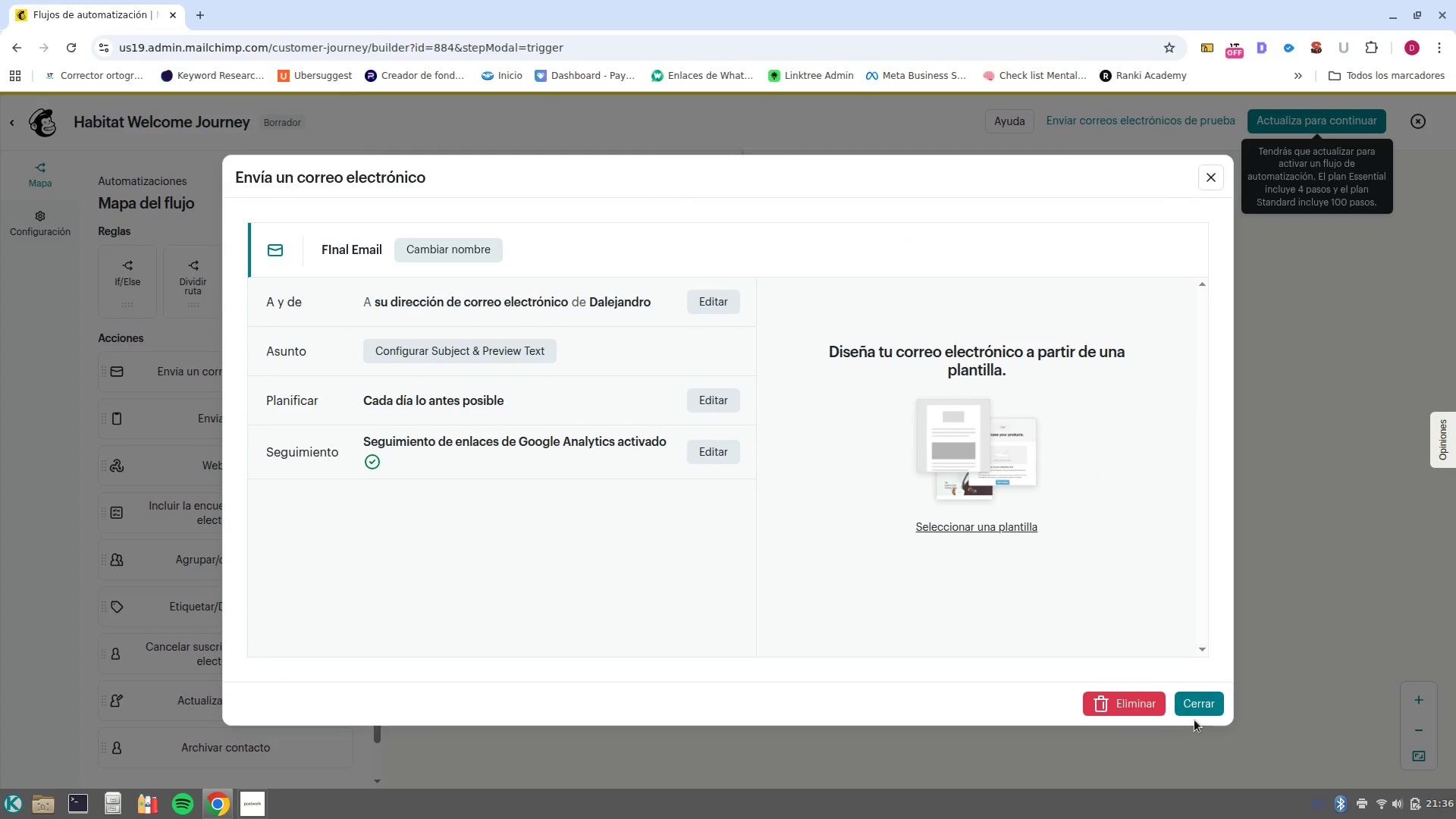 
left_click([1215, 709])
 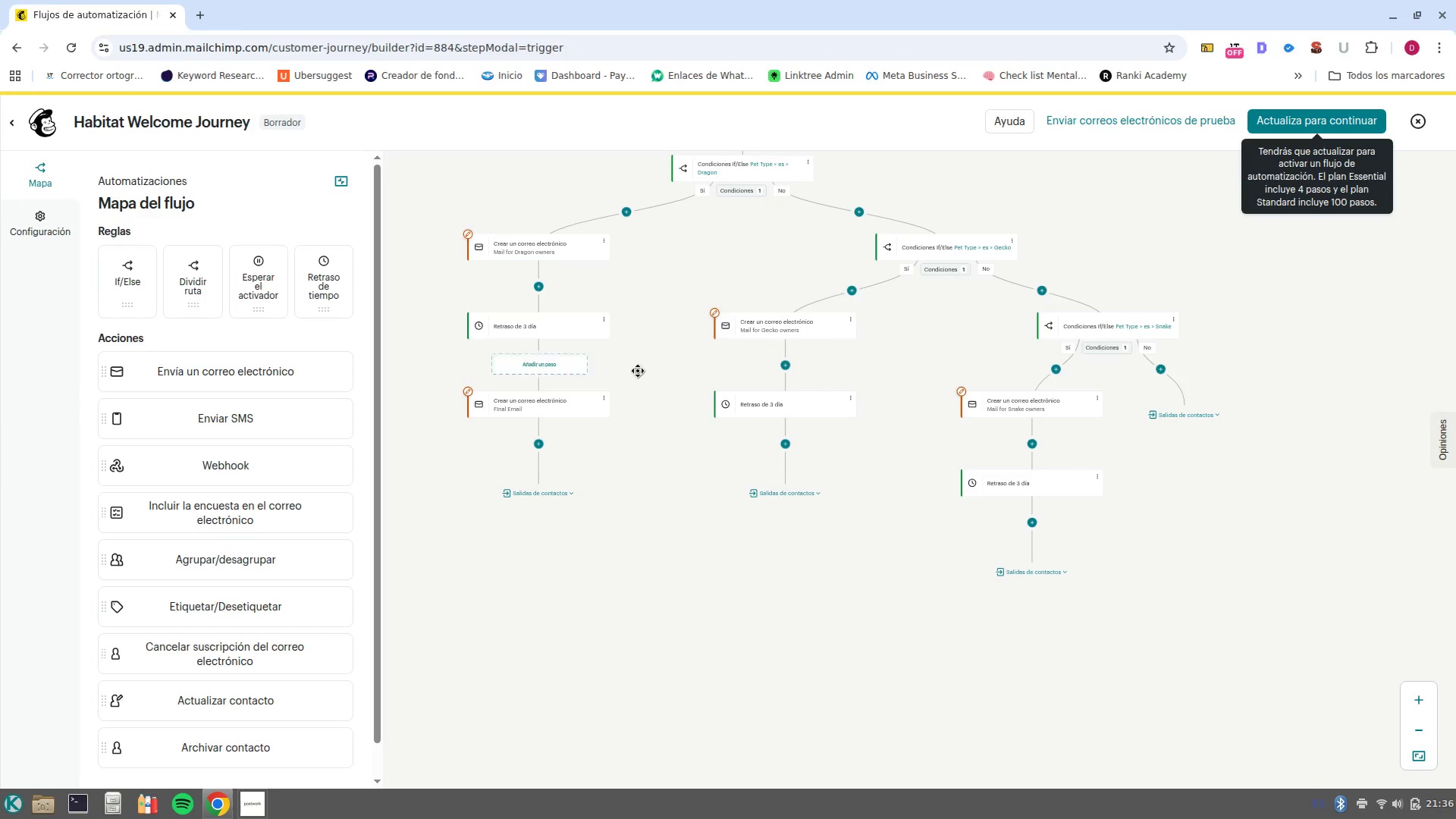 
left_click([786, 450])
 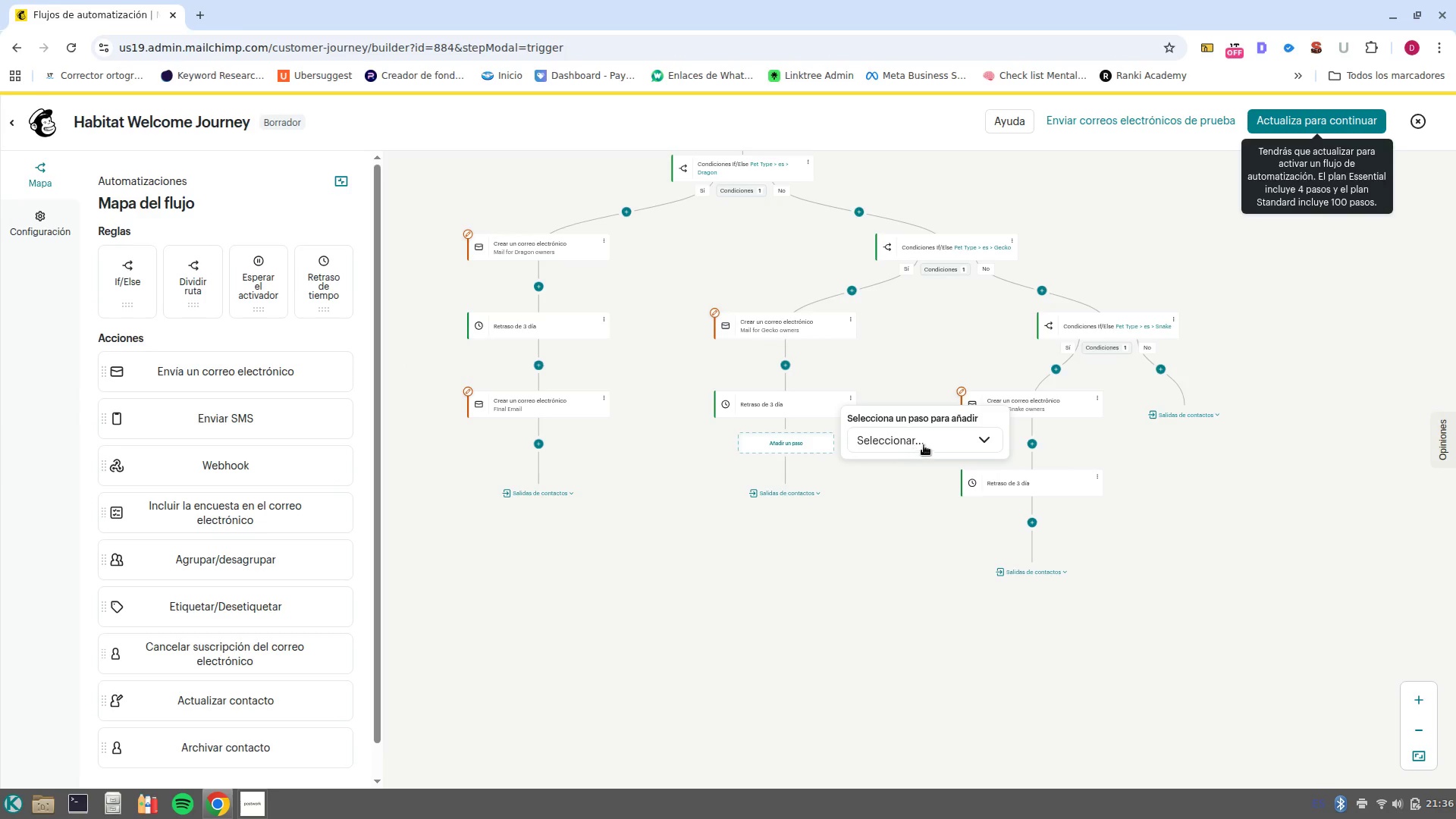 
left_click([937, 444])
 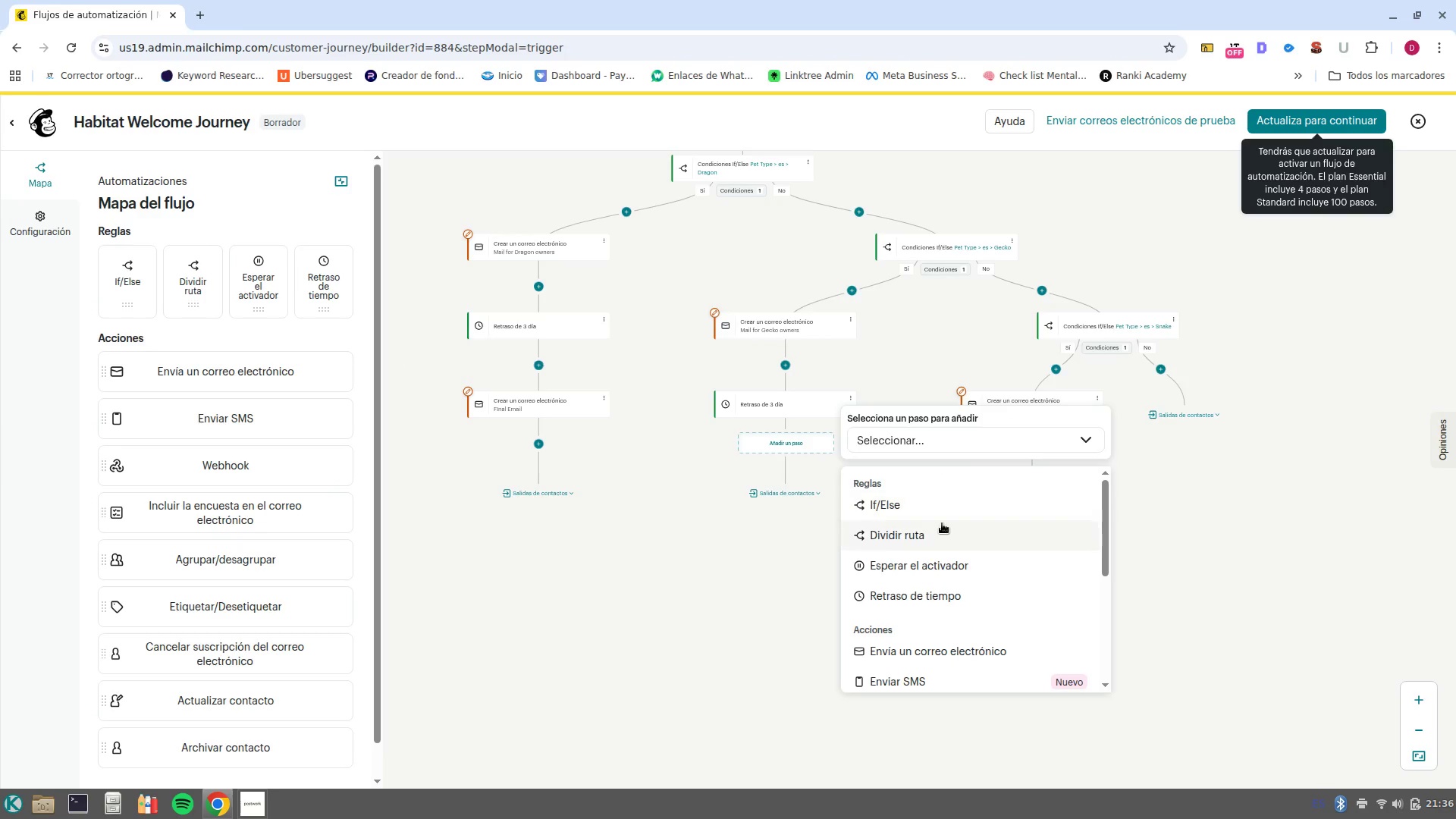 
scroll: coordinate [957, 591], scroll_direction: down, amount: 1.0
 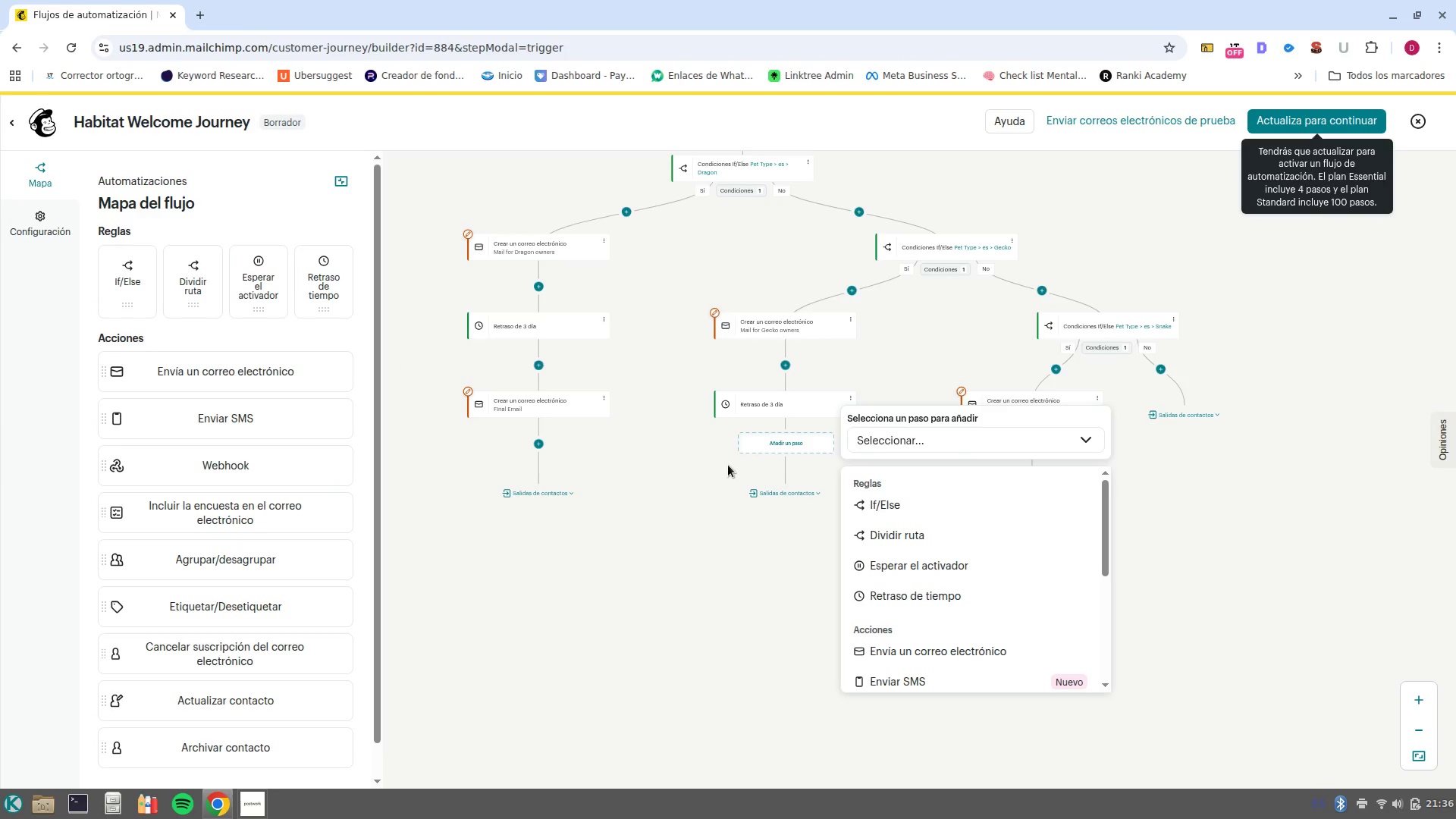 
left_click([707, 456])
 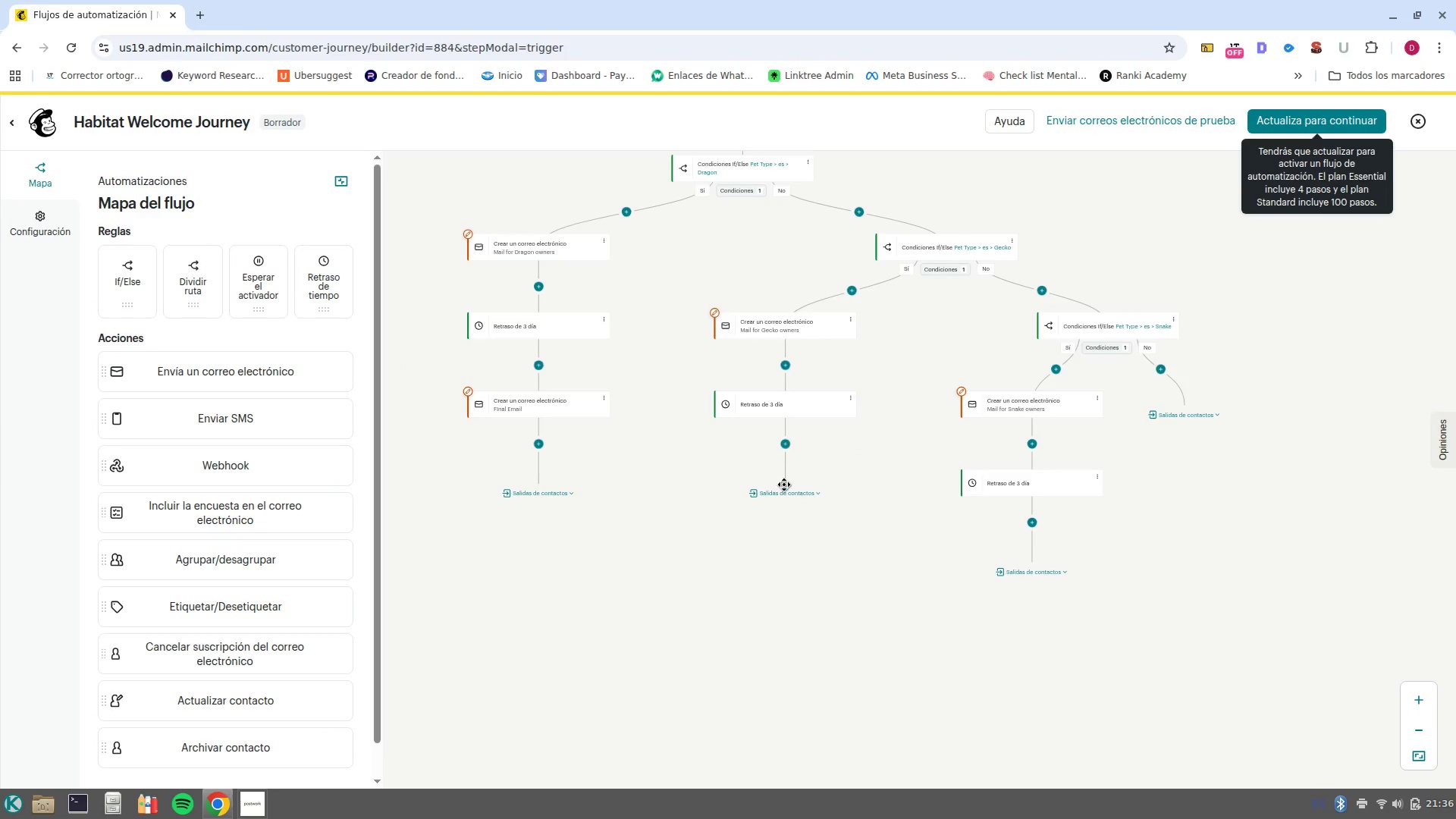 
left_click([784, 496])
 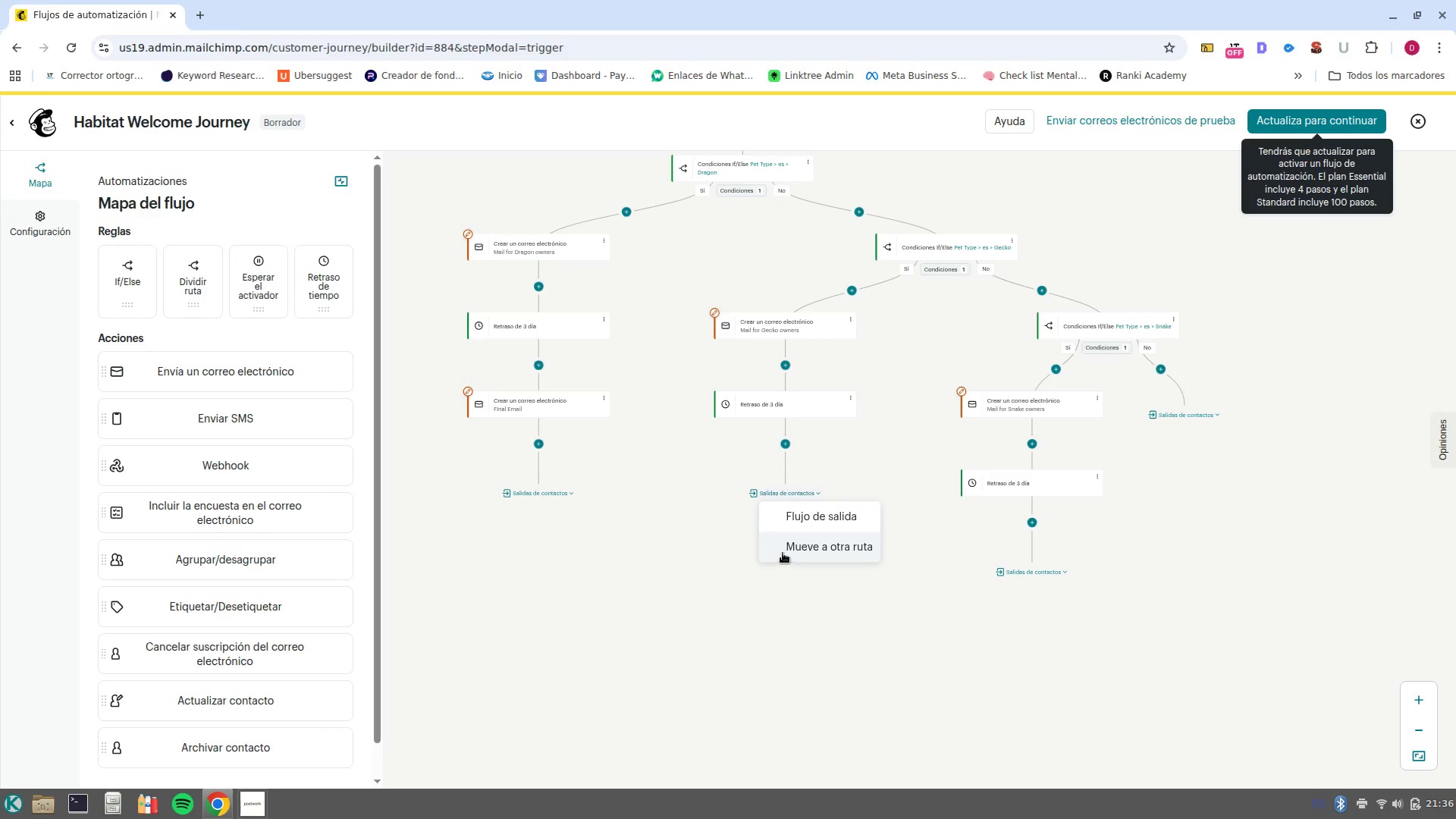 
left_click([784, 550])
 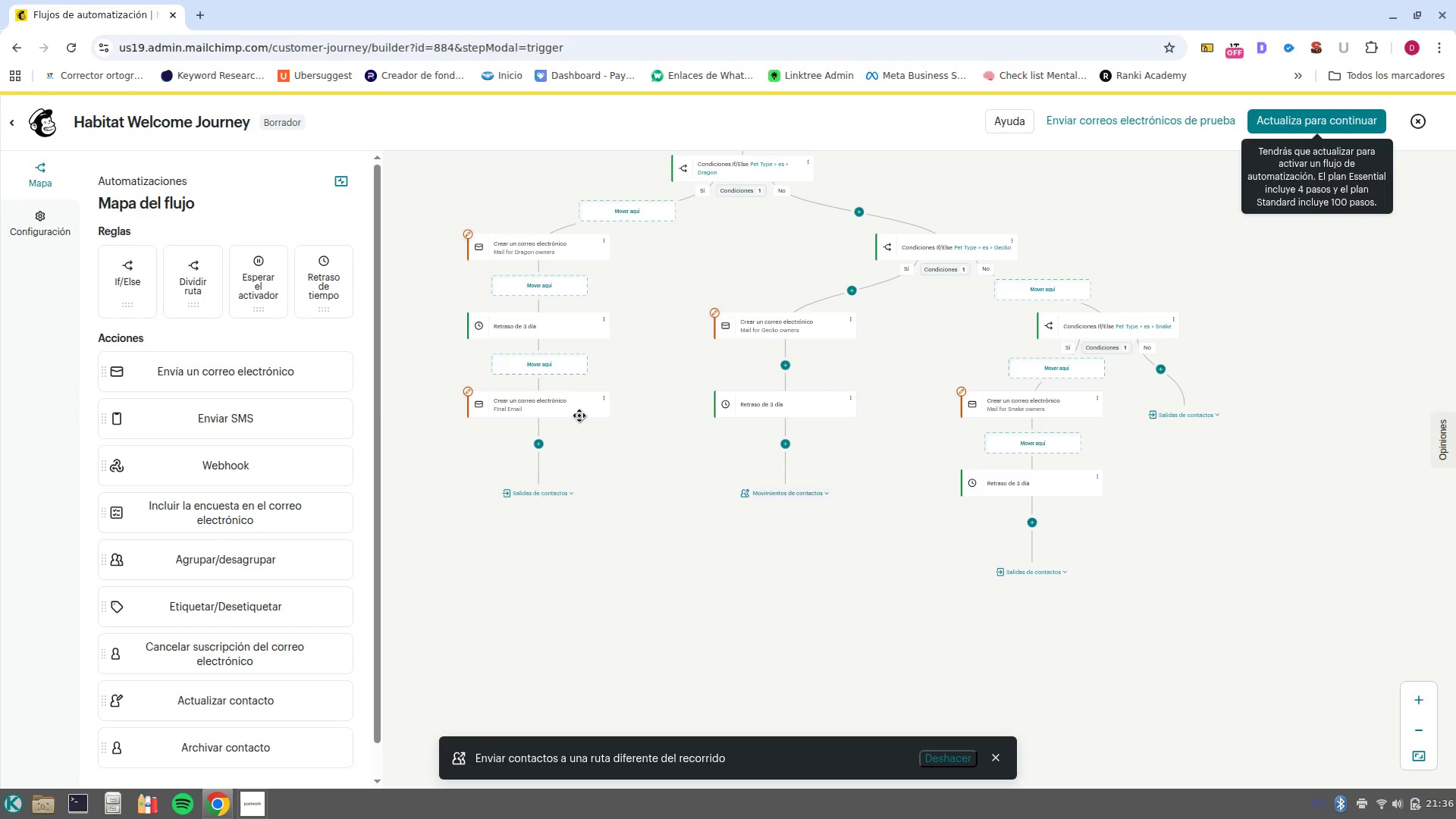 
left_click([544, 368])
 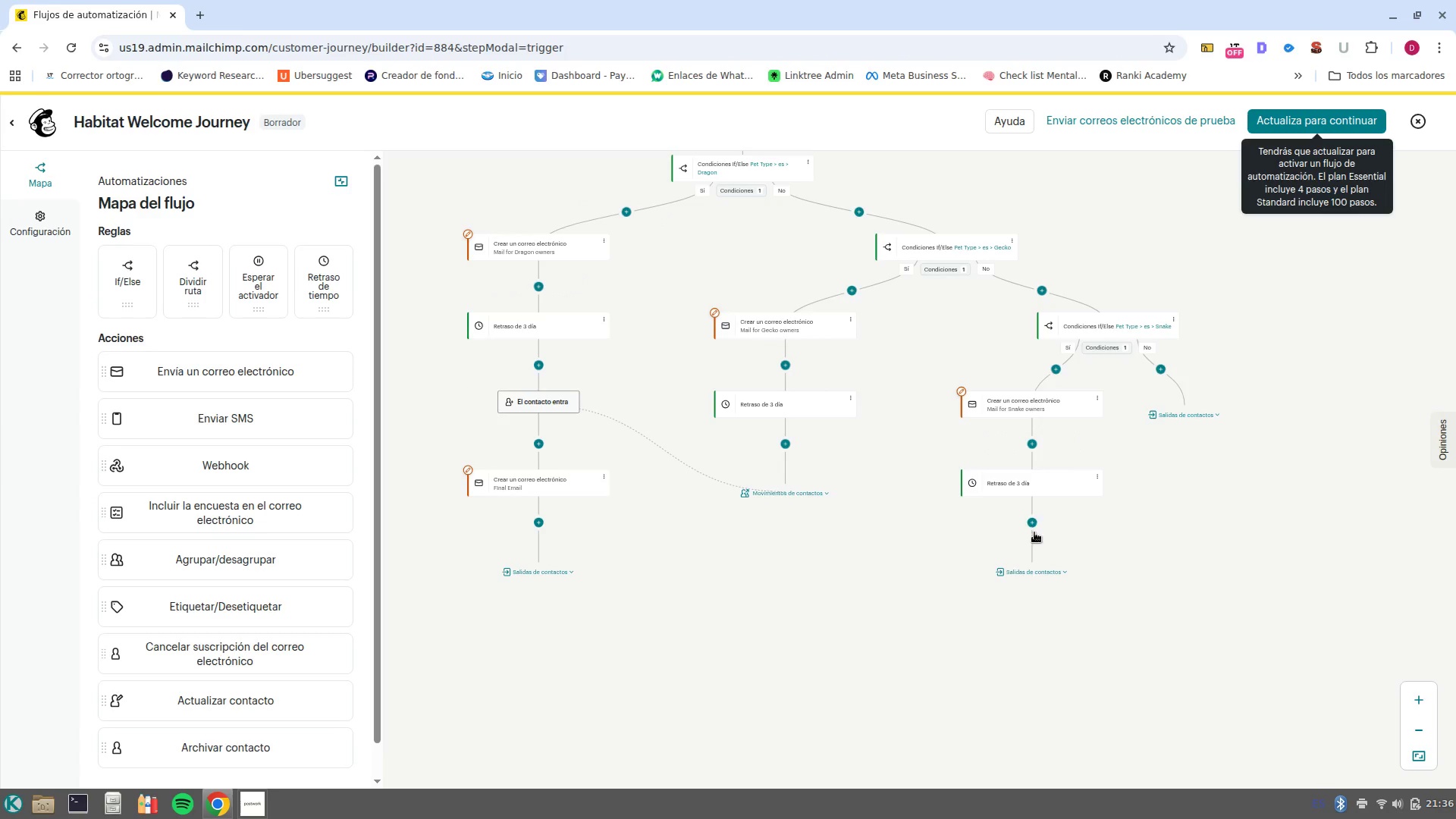 
left_click([1034, 532])
 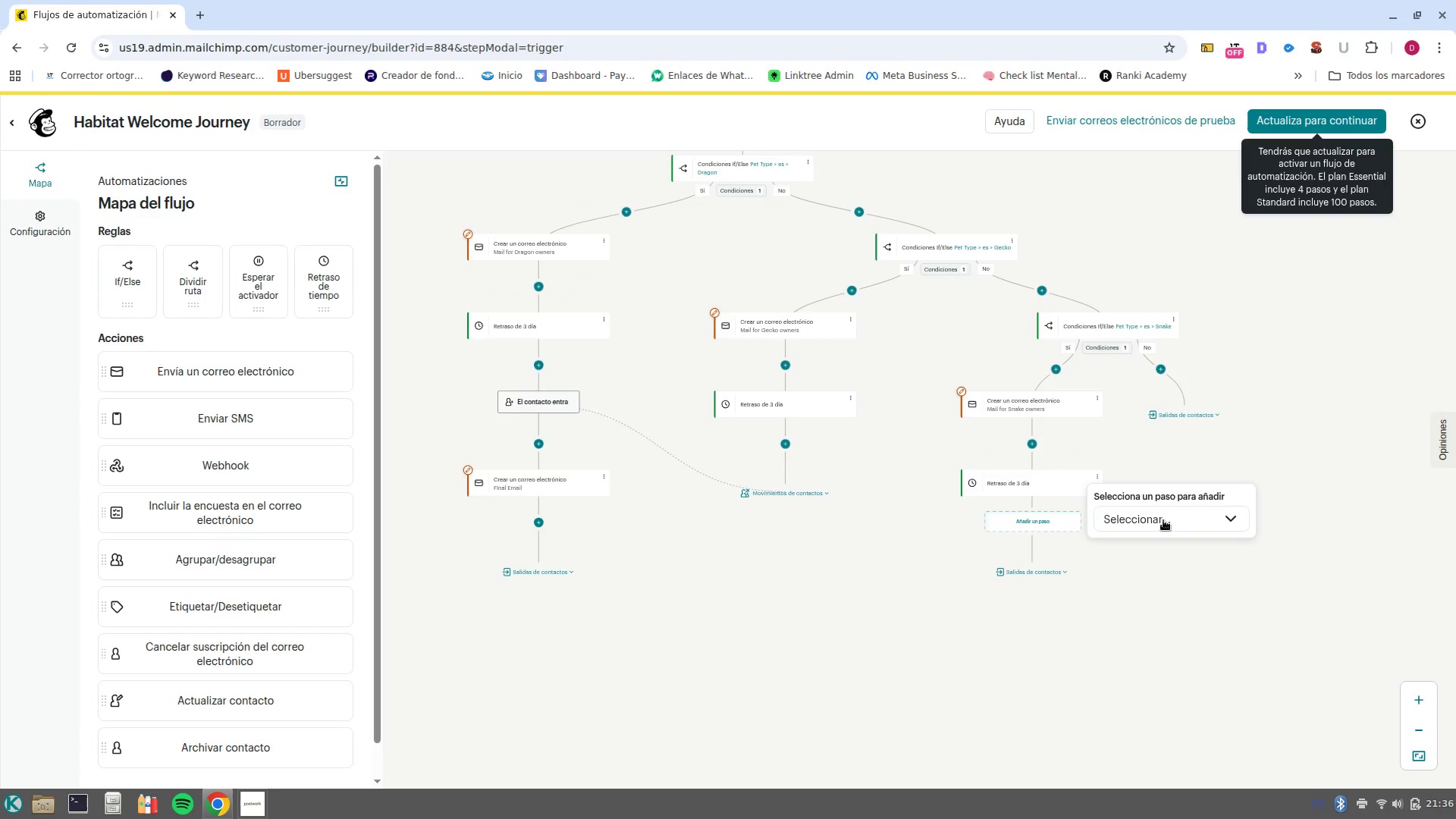 
left_click([1163, 520])
 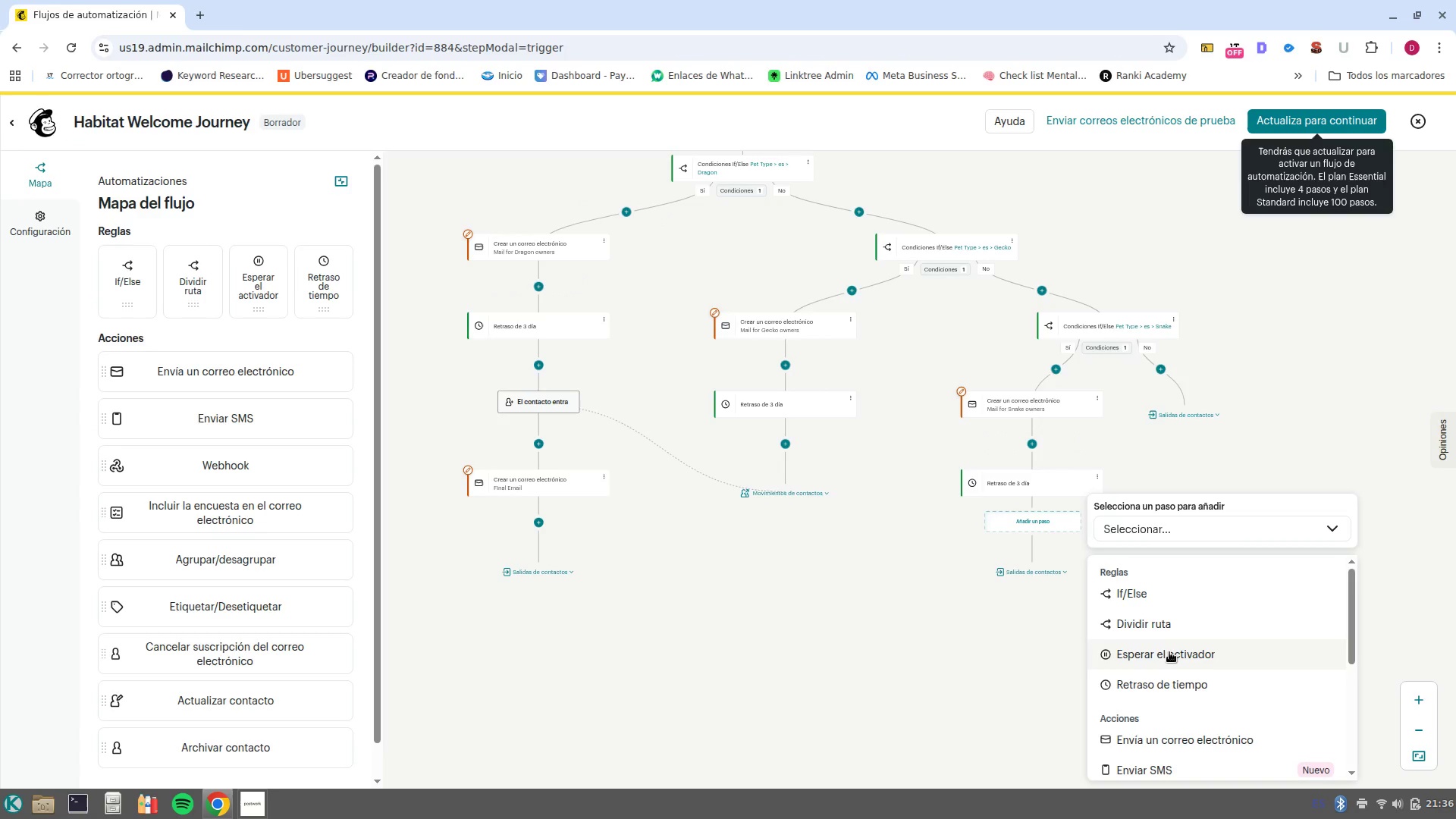 
scroll: coordinate [1168, 658], scroll_direction: down, amount: 2.0
 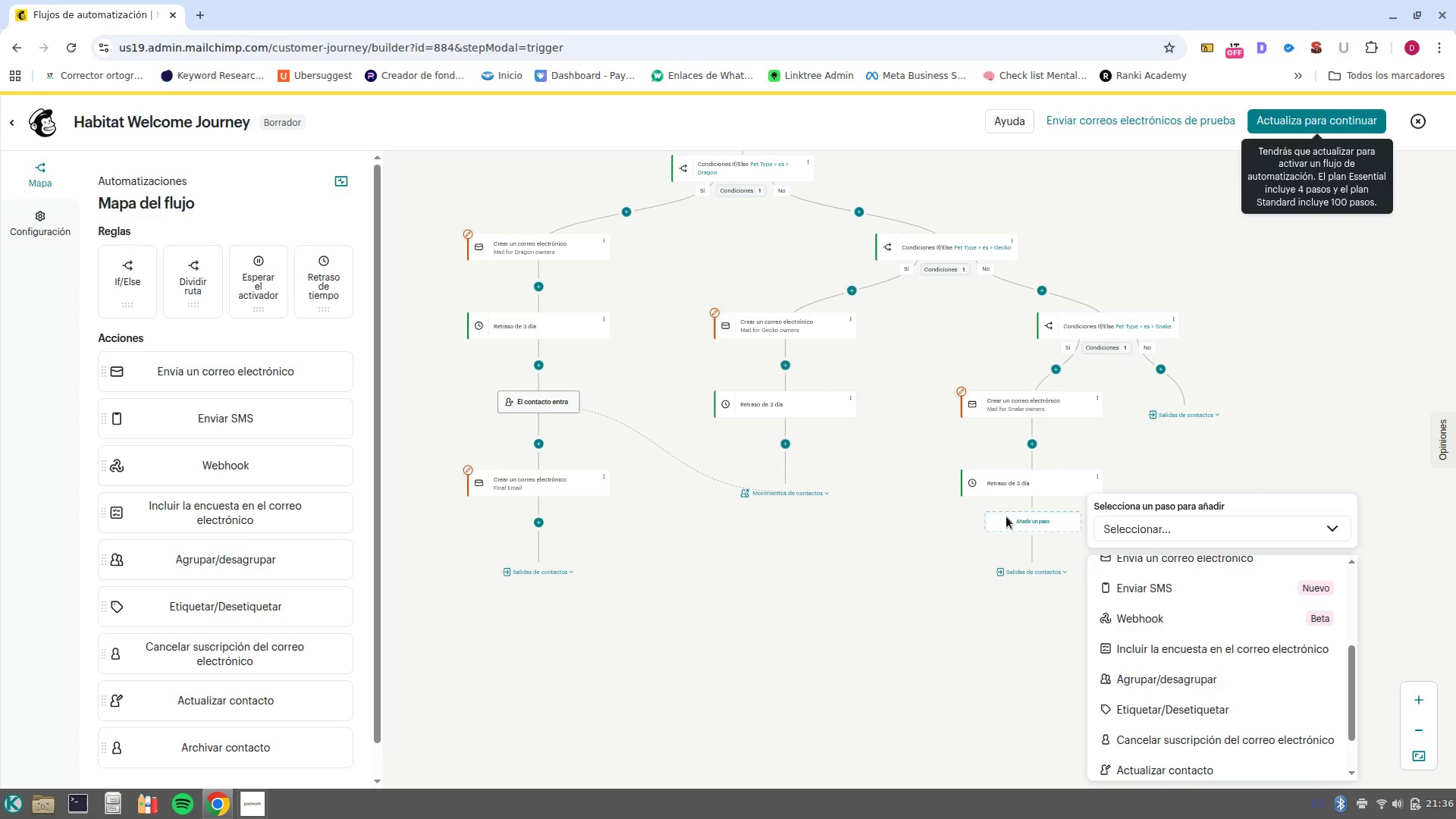 
left_click([1017, 550])
 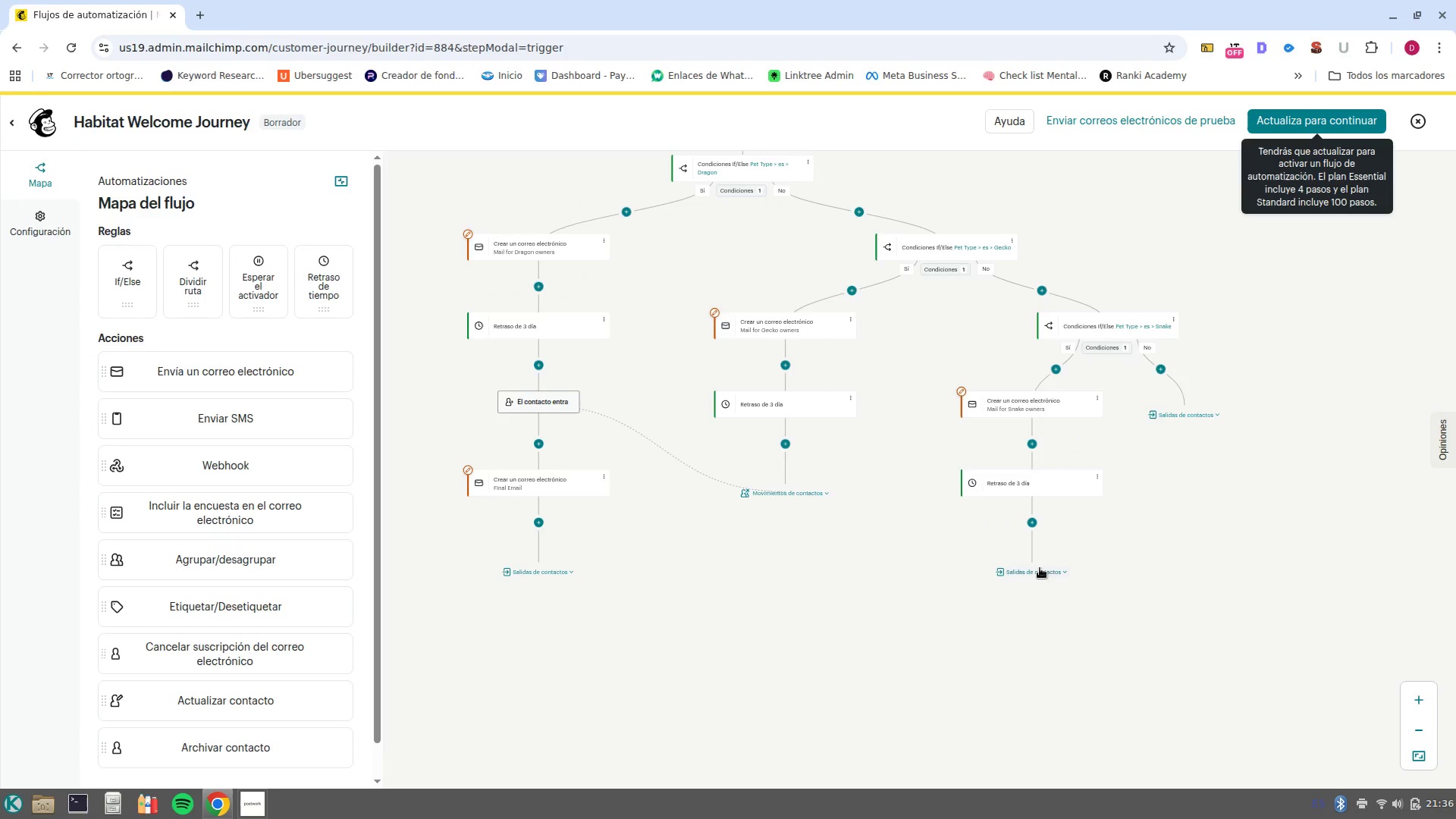 
left_click([1040, 572])
 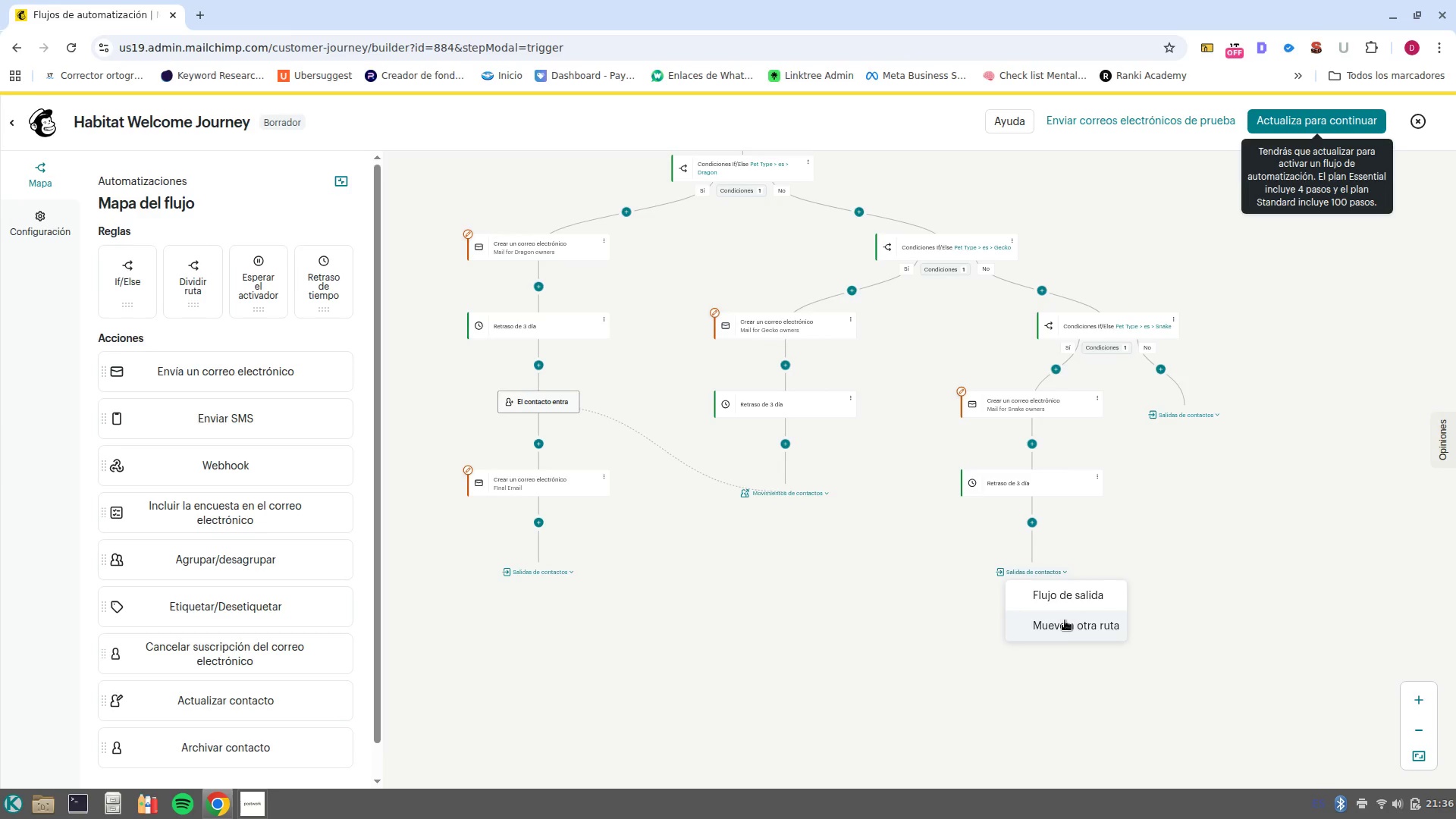 
left_click([1065, 620])
 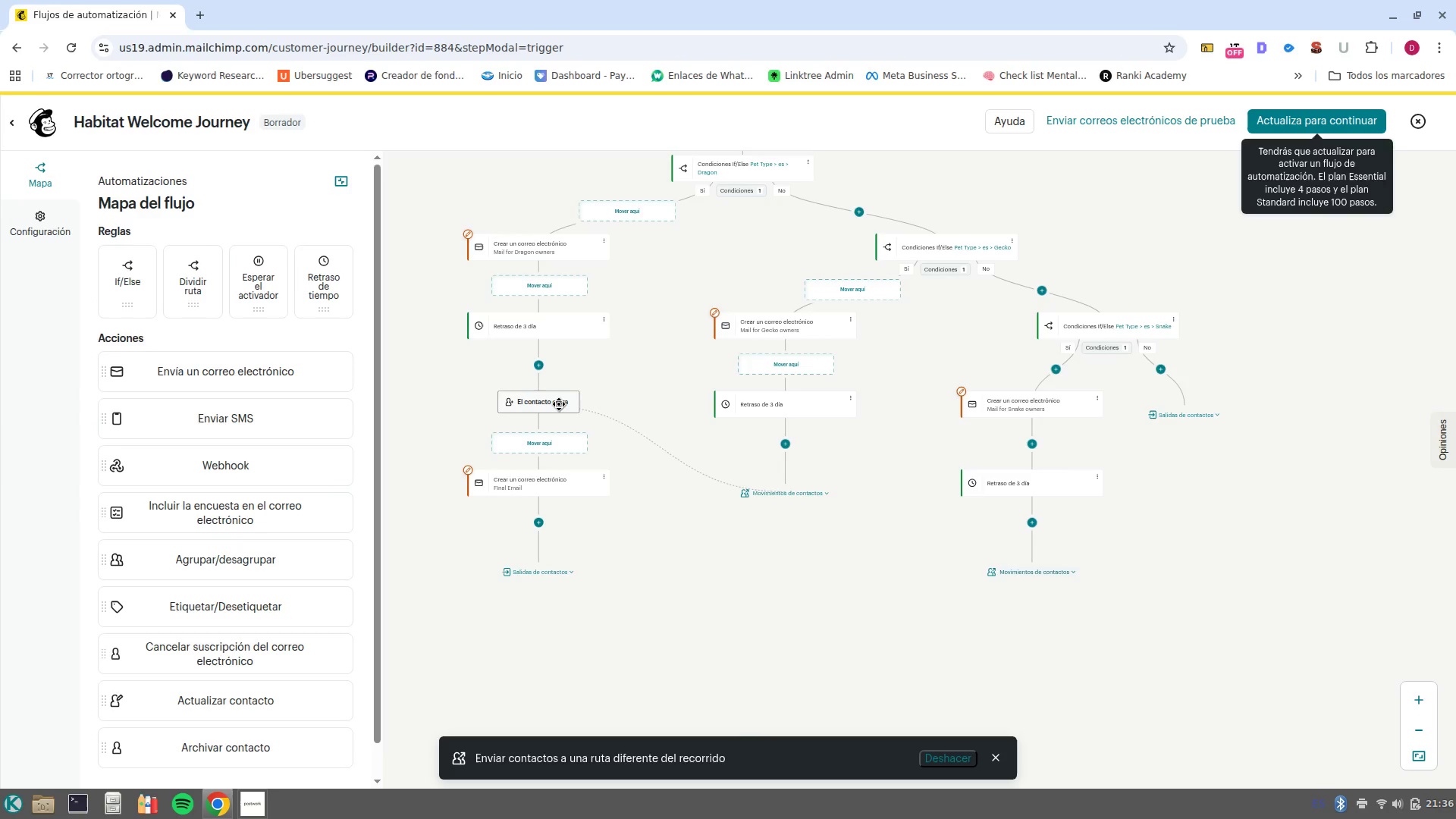 
left_click([559, 404])
 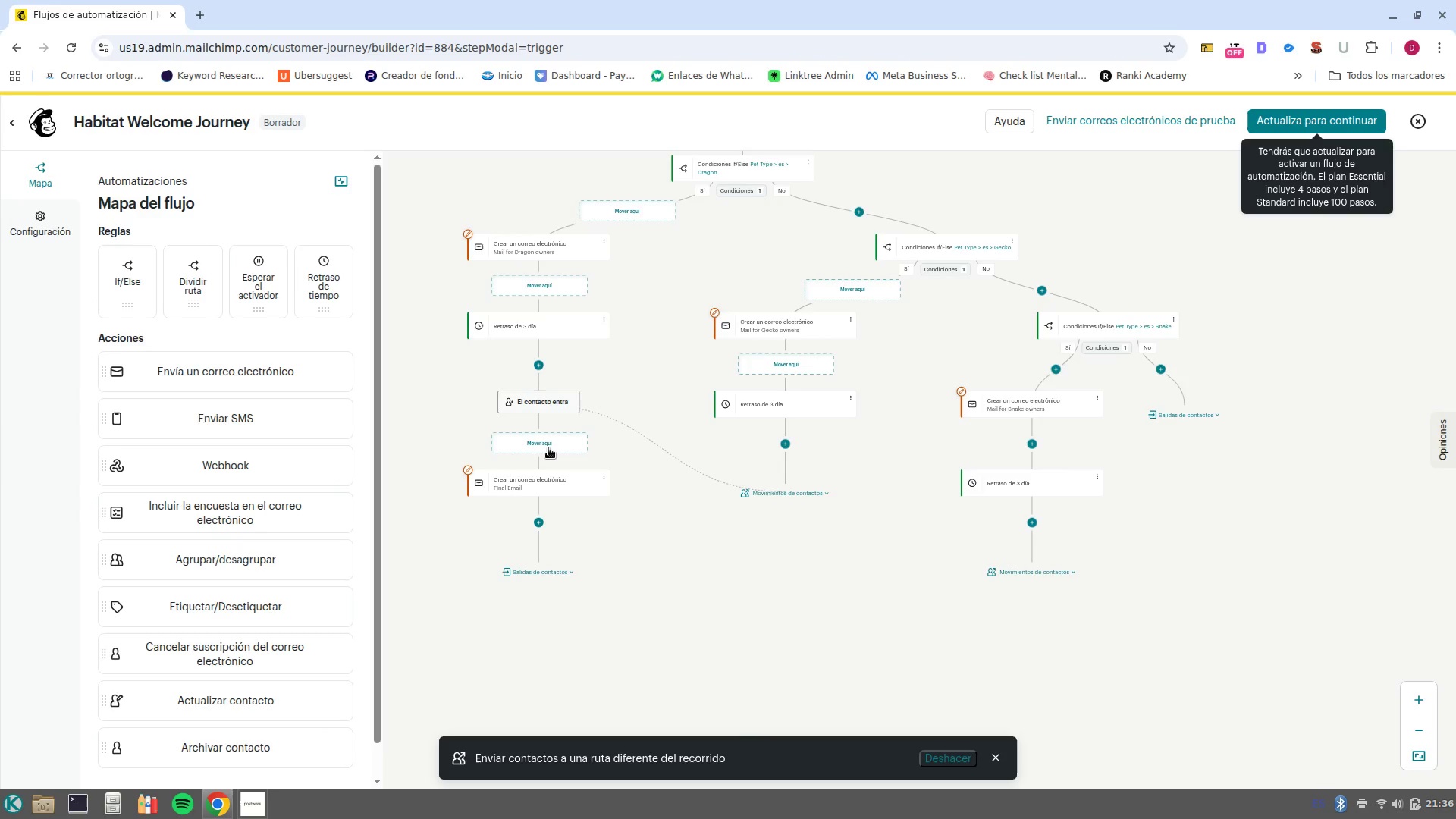 
left_click([548, 450])
 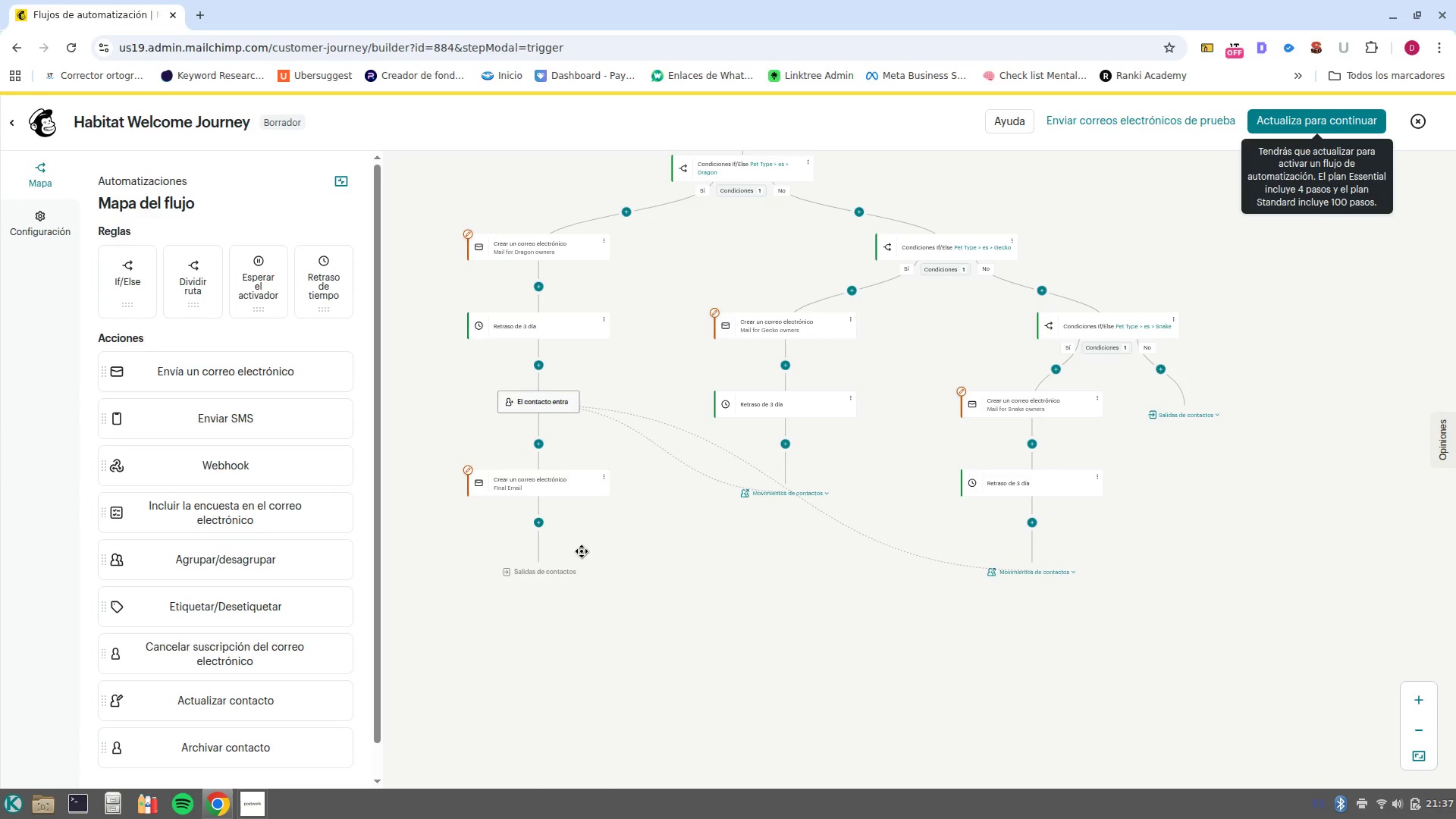 
wait(6.26)
 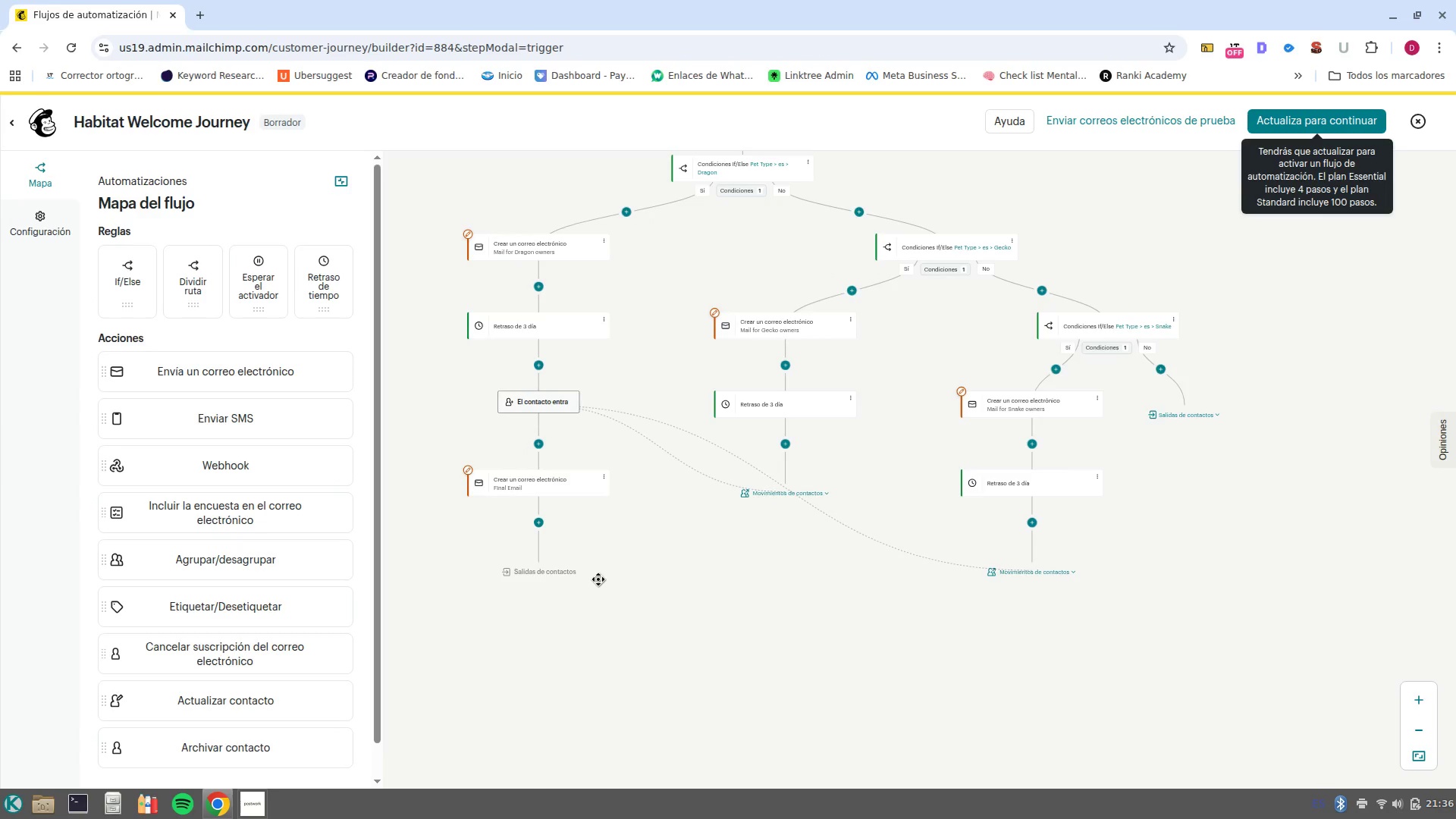 
left_click_drag(start_coordinate=[1204, 557], to_coordinate=[1173, 812])
 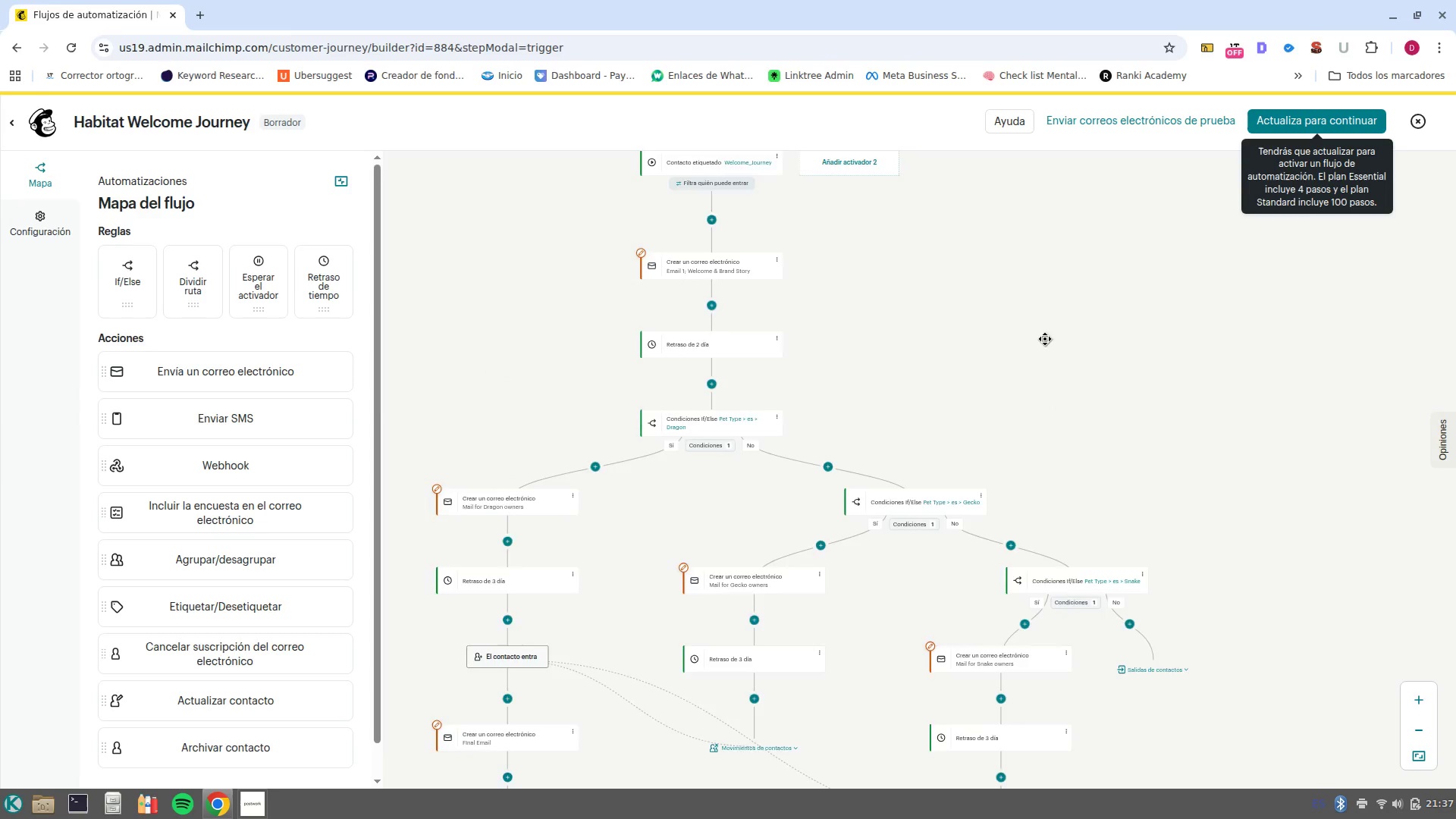 
left_click_drag(start_coordinate=[1031, 373], to_coordinate=[1112, 457])
 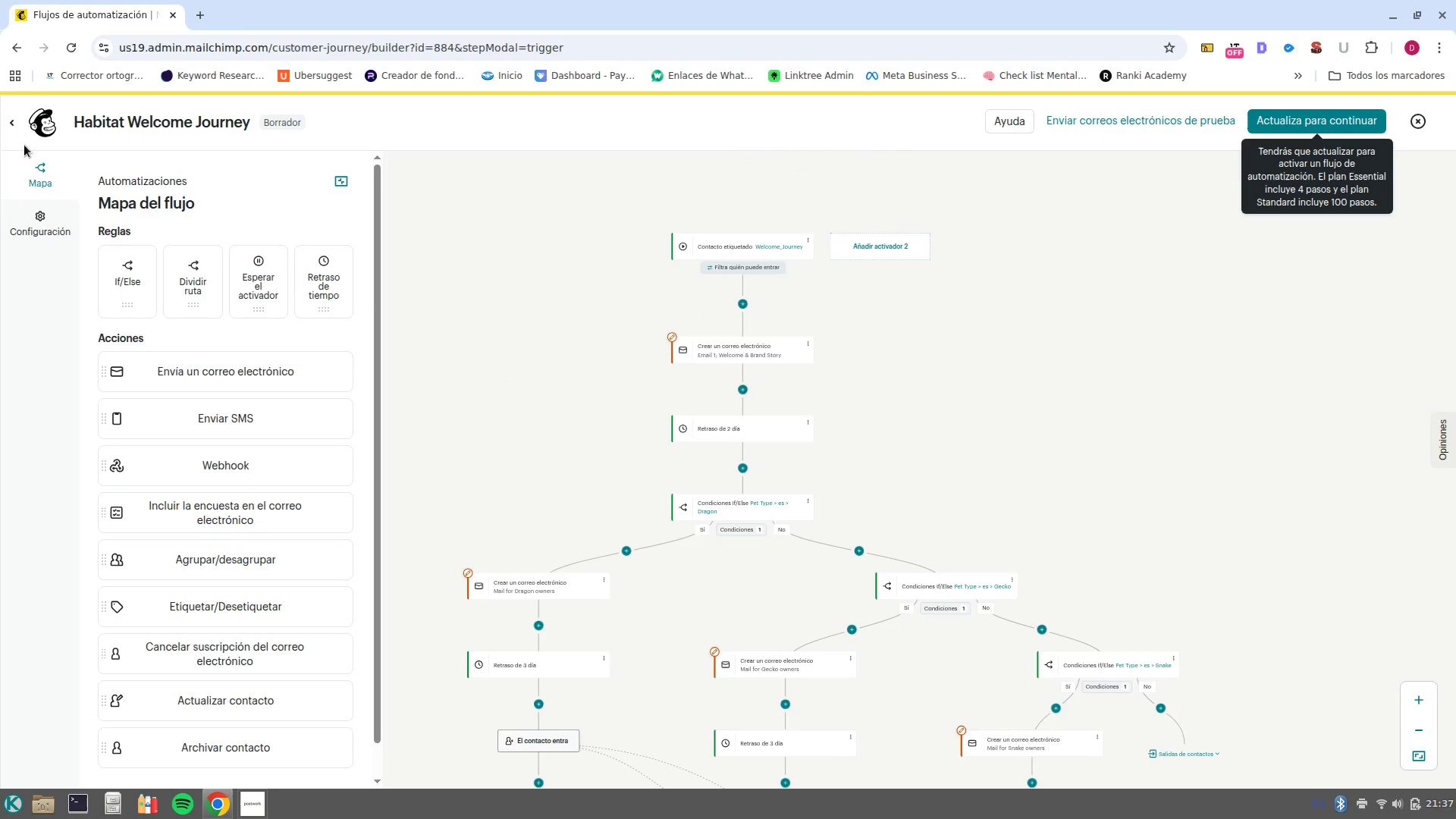 
left_click([21, 136])
 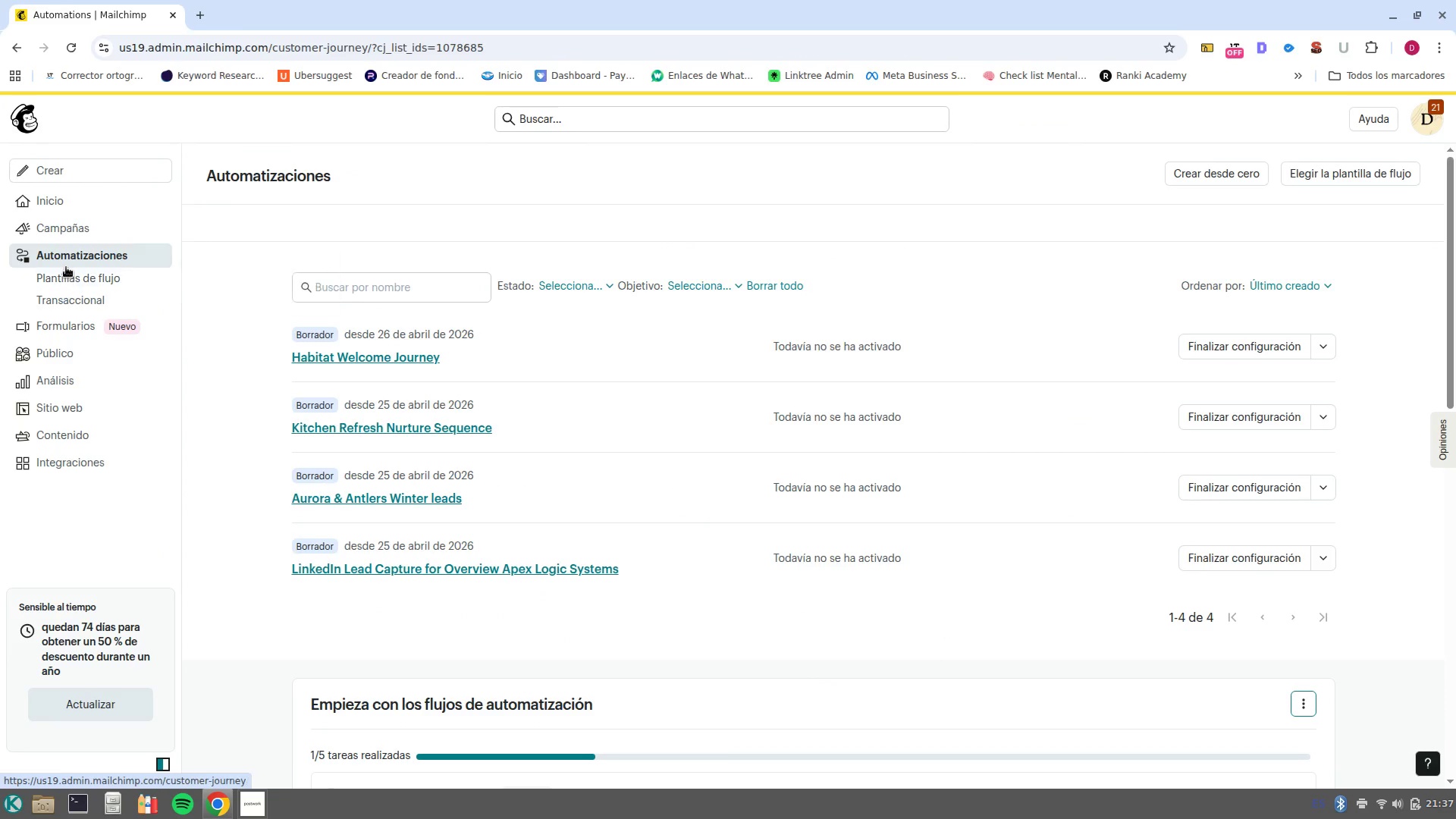 
left_click([75, 367])
 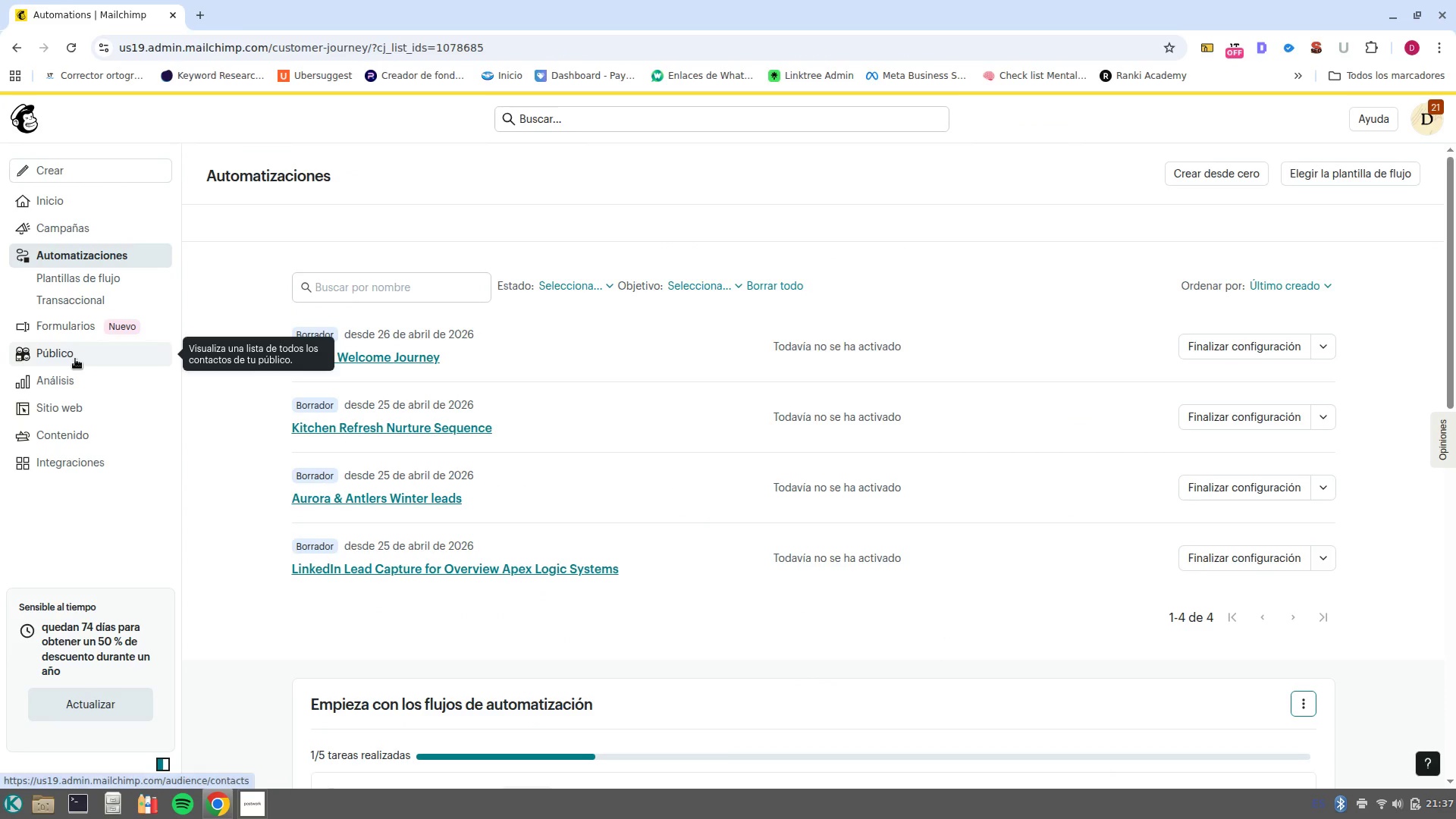 
left_click([75, 359])
 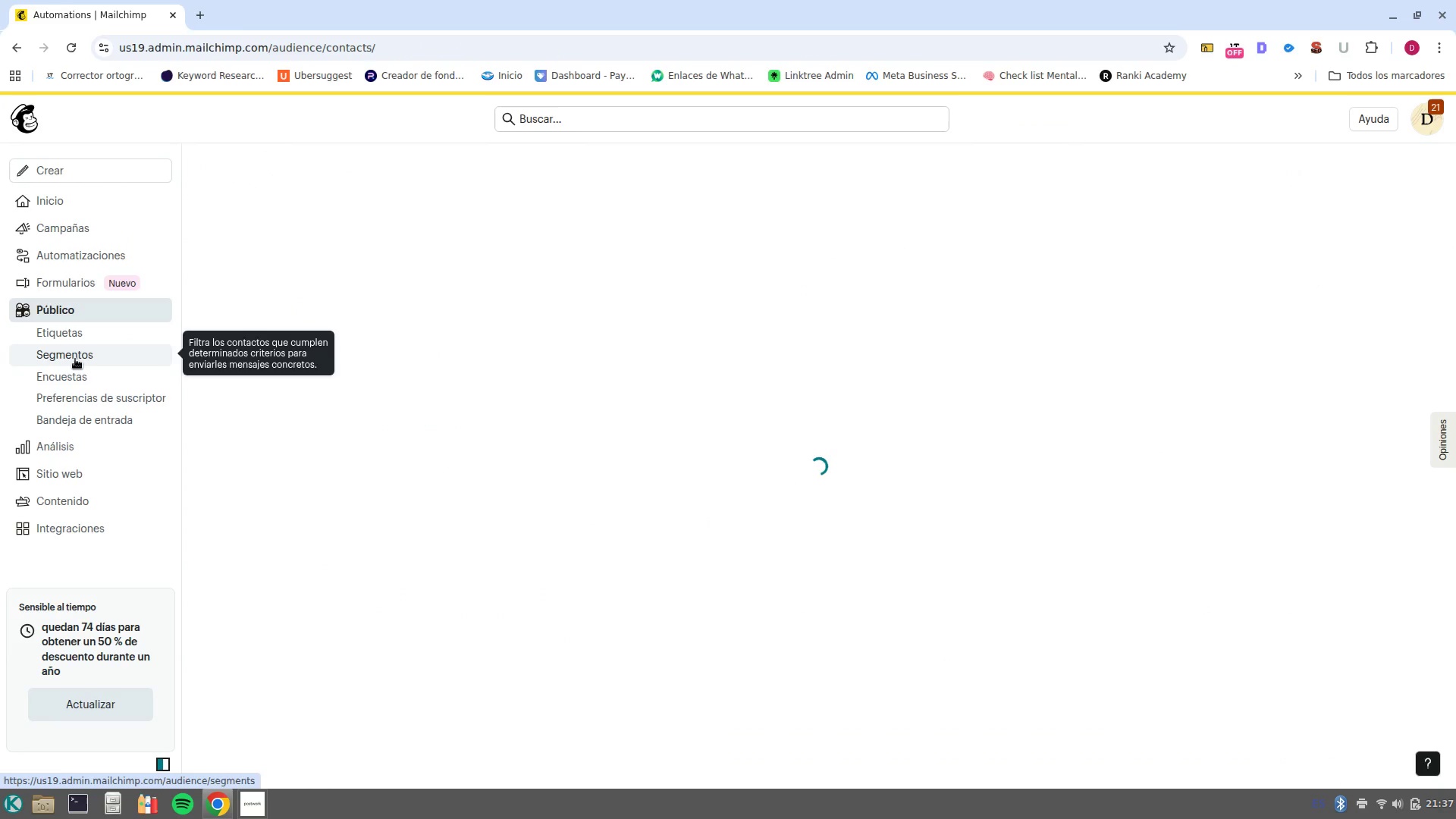 
left_click([75, 359])
 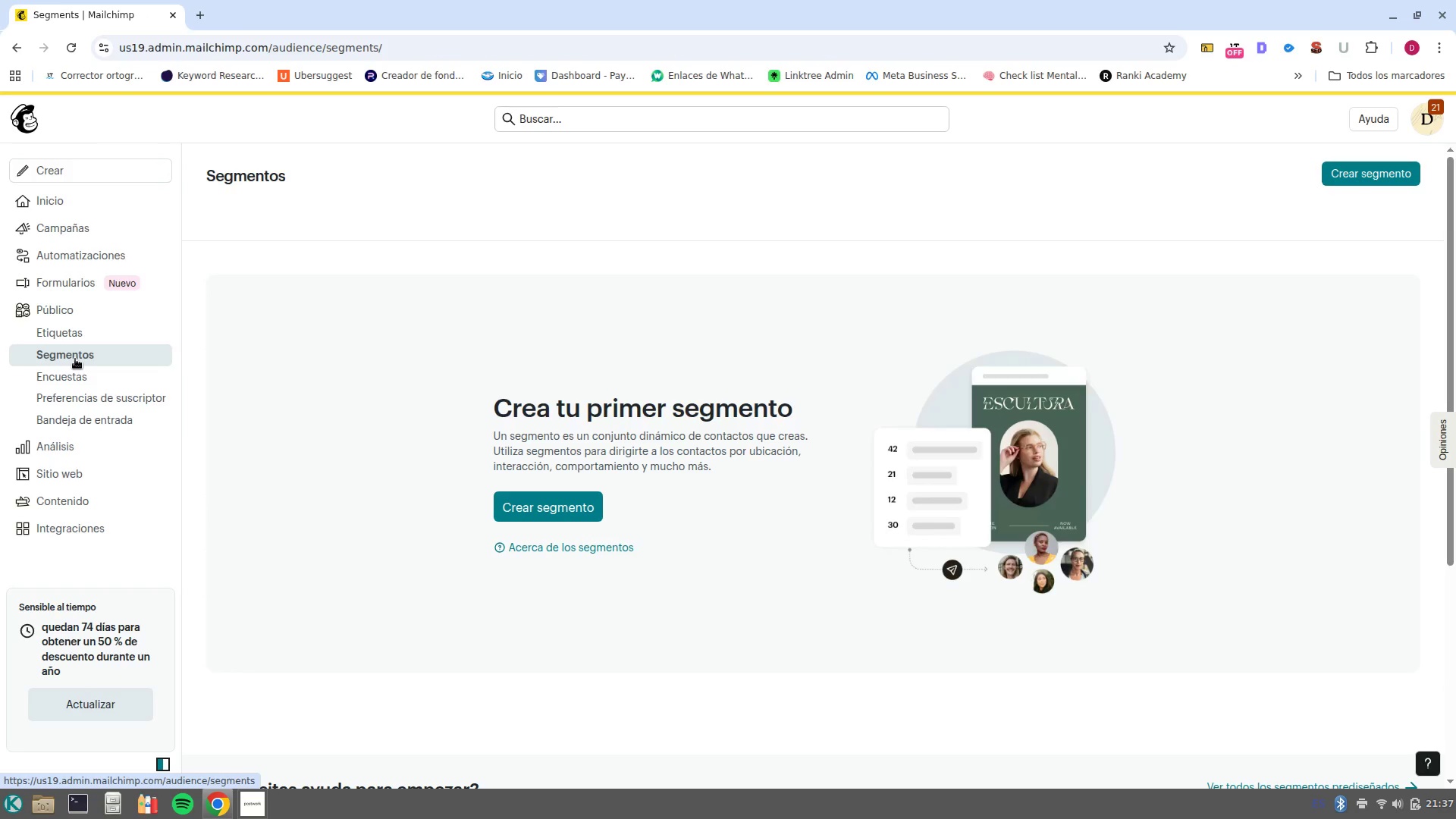 
wait(6.04)
 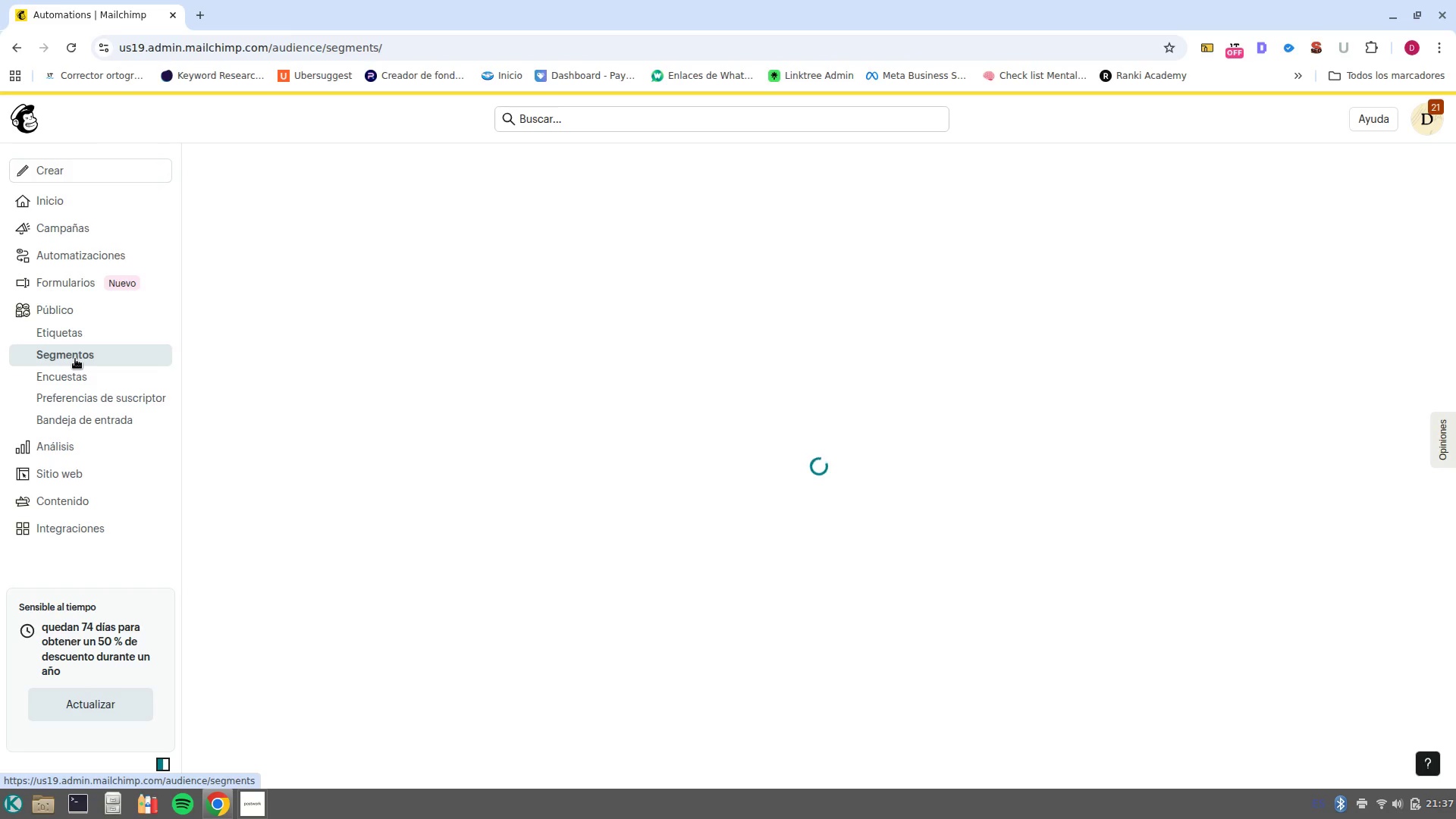 
left_click([1367, 184])
 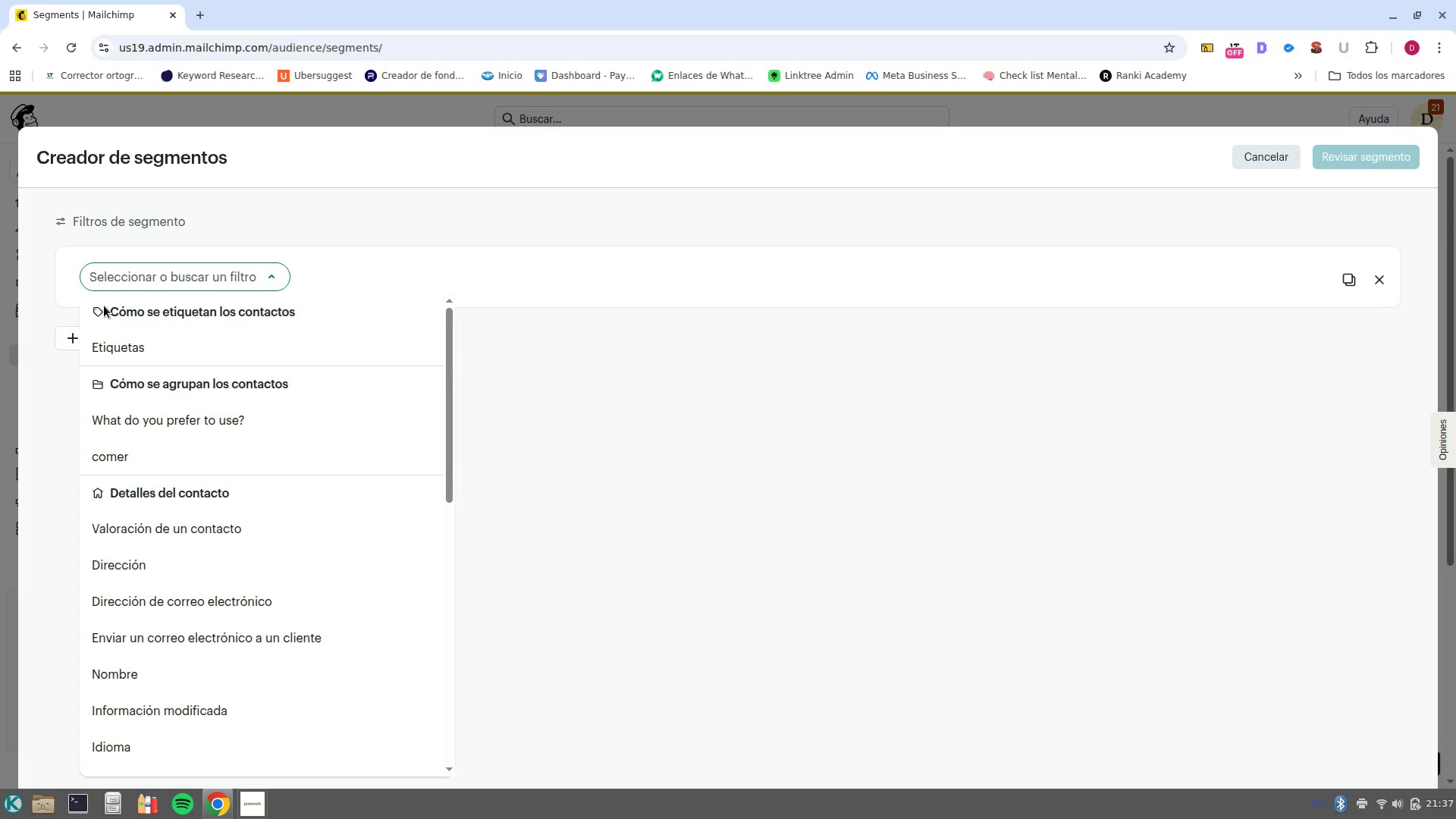 
wait(27.1)
 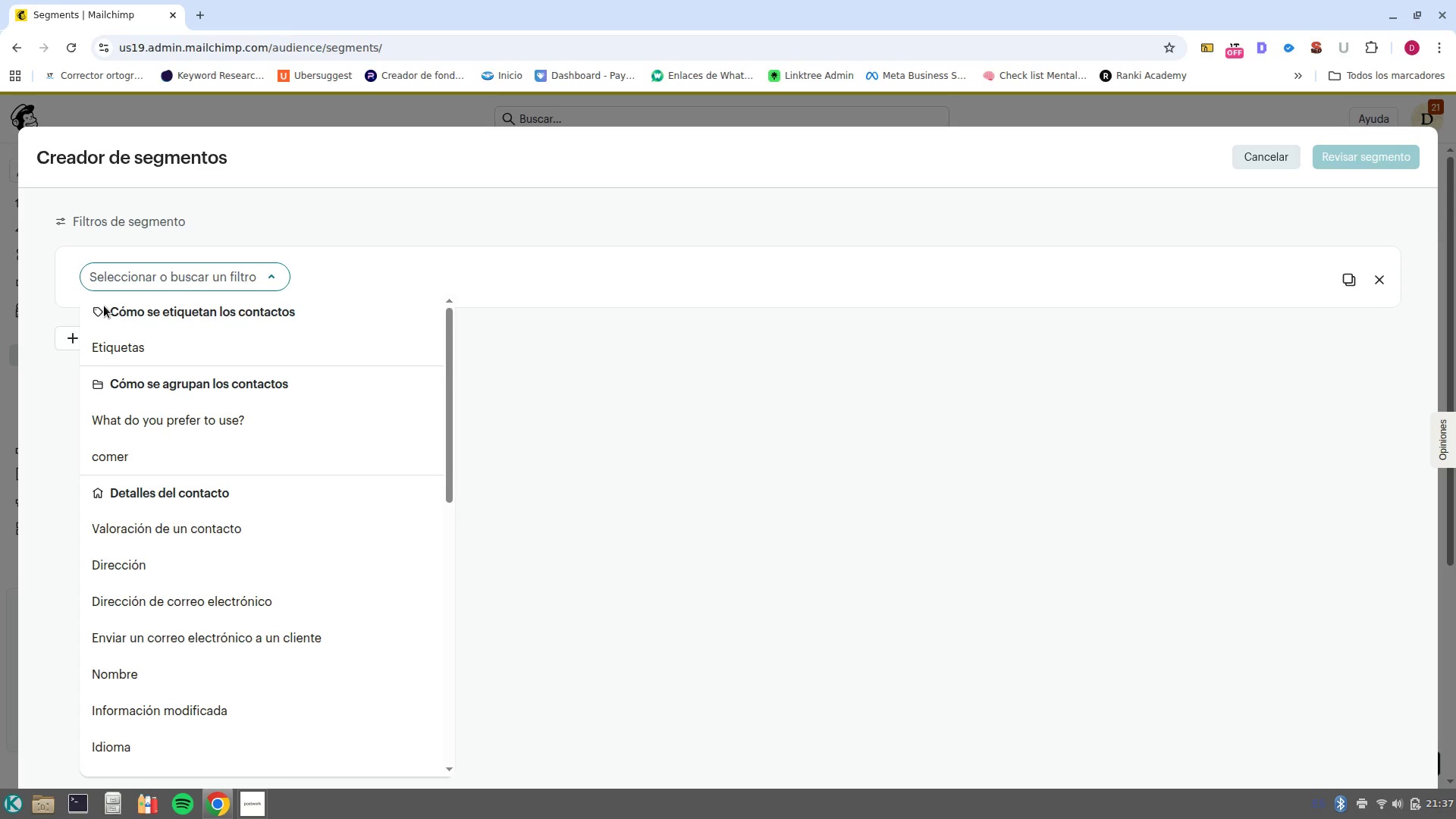 
scroll: coordinate [316, 604], scroll_direction: down, amount: 5.0
 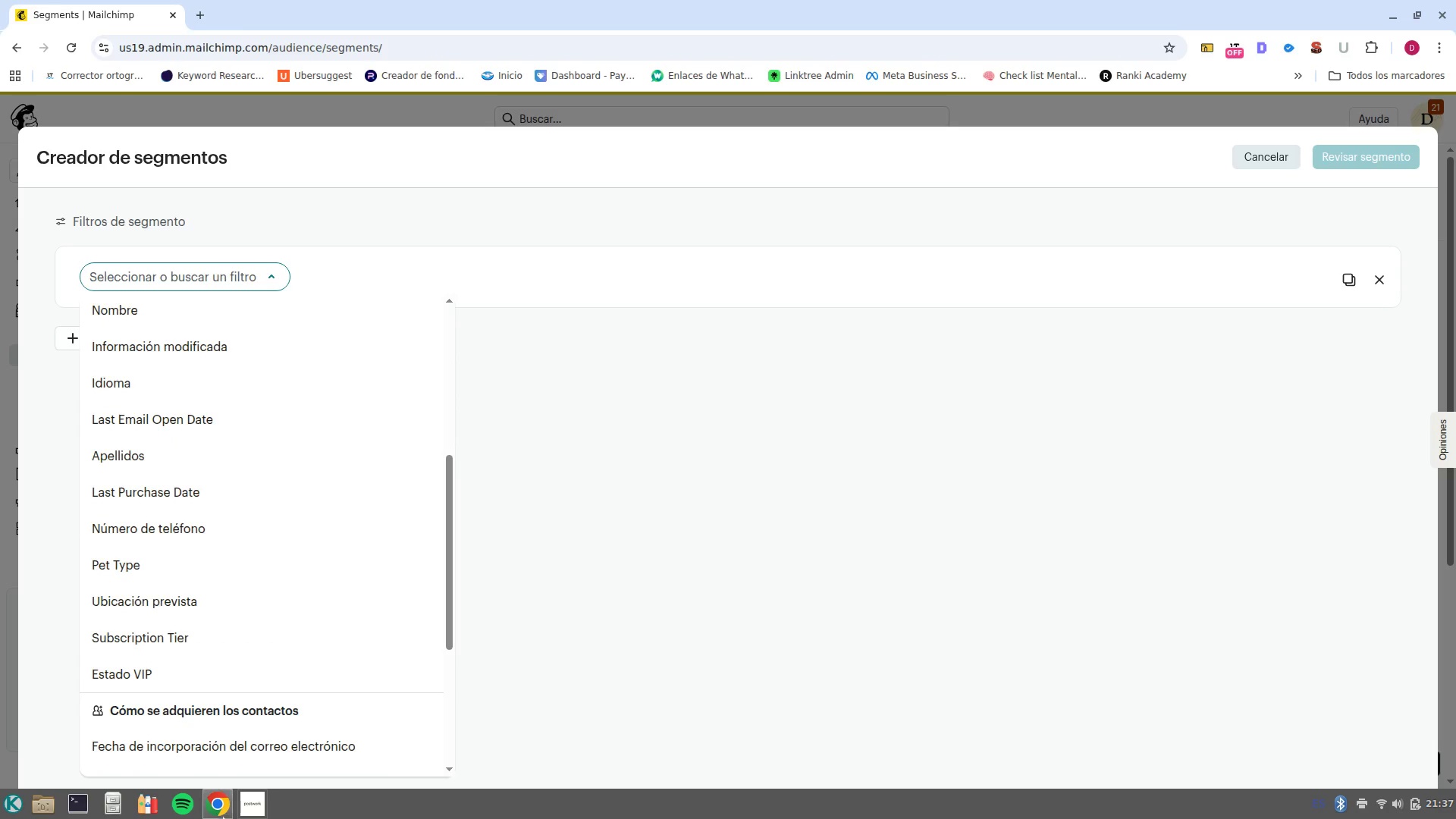 
wait(6.18)
 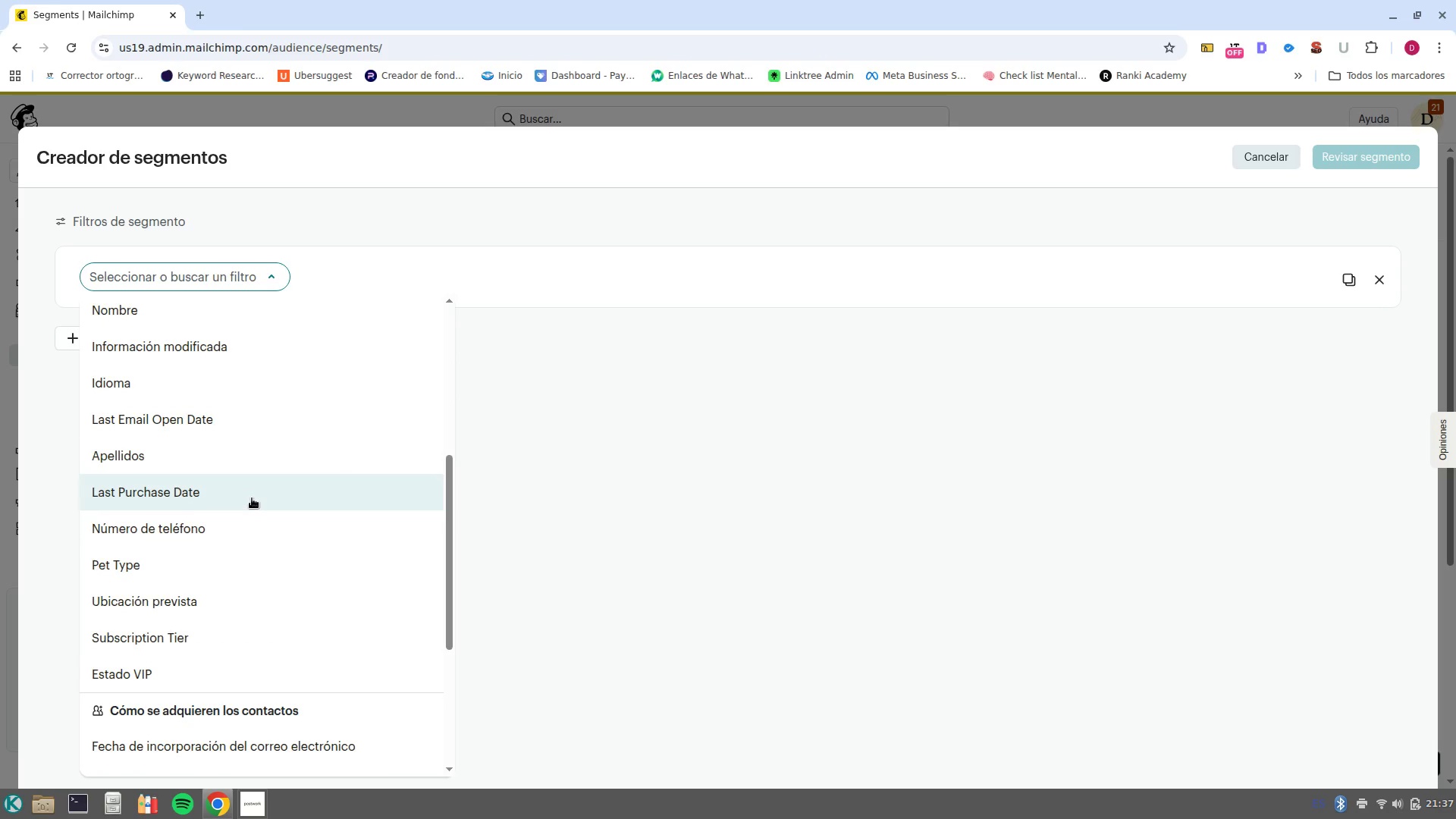 
left_click([246, 744])